 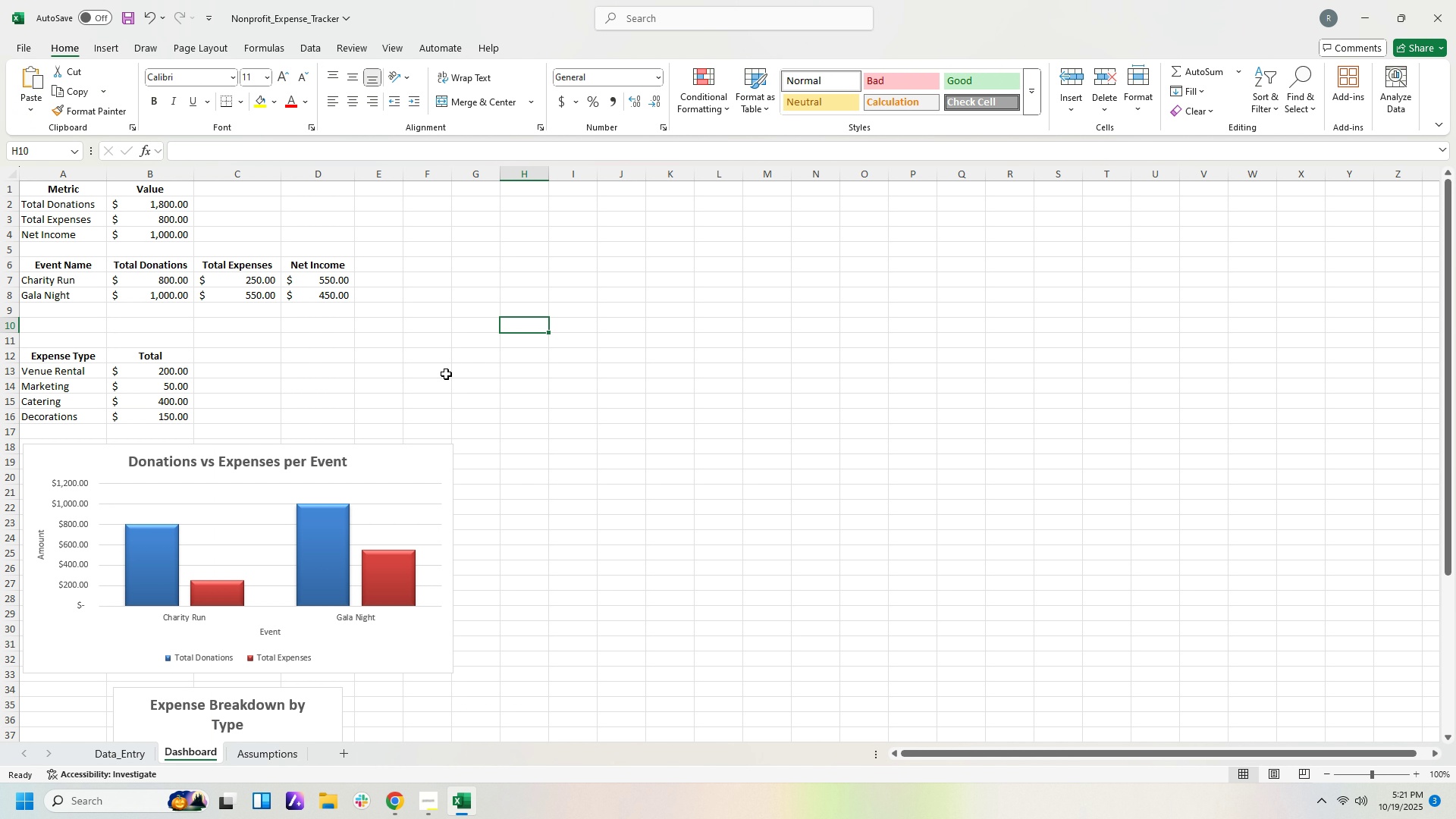 
left_click([22, 45])
 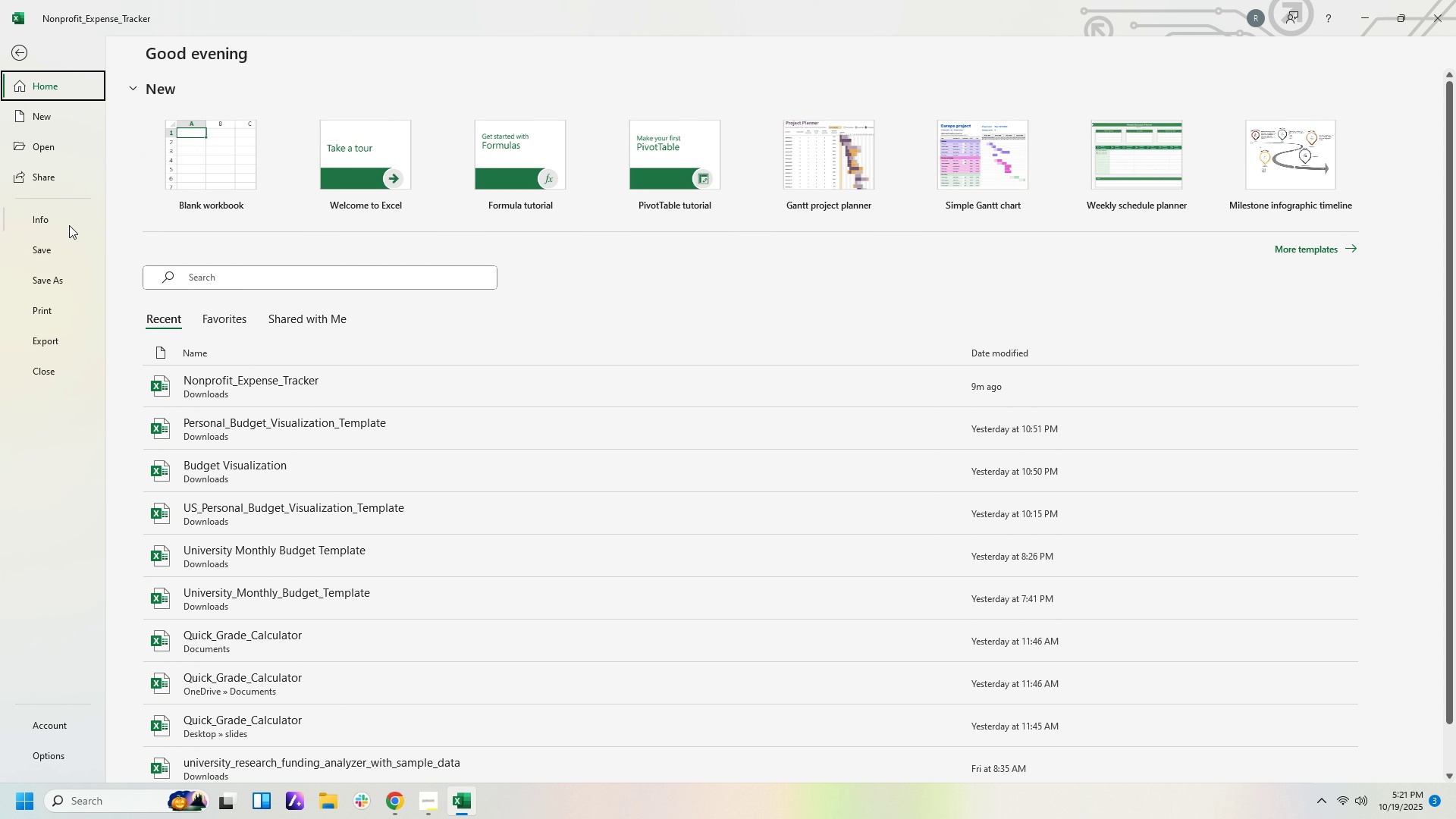 
left_click([69, 219])
 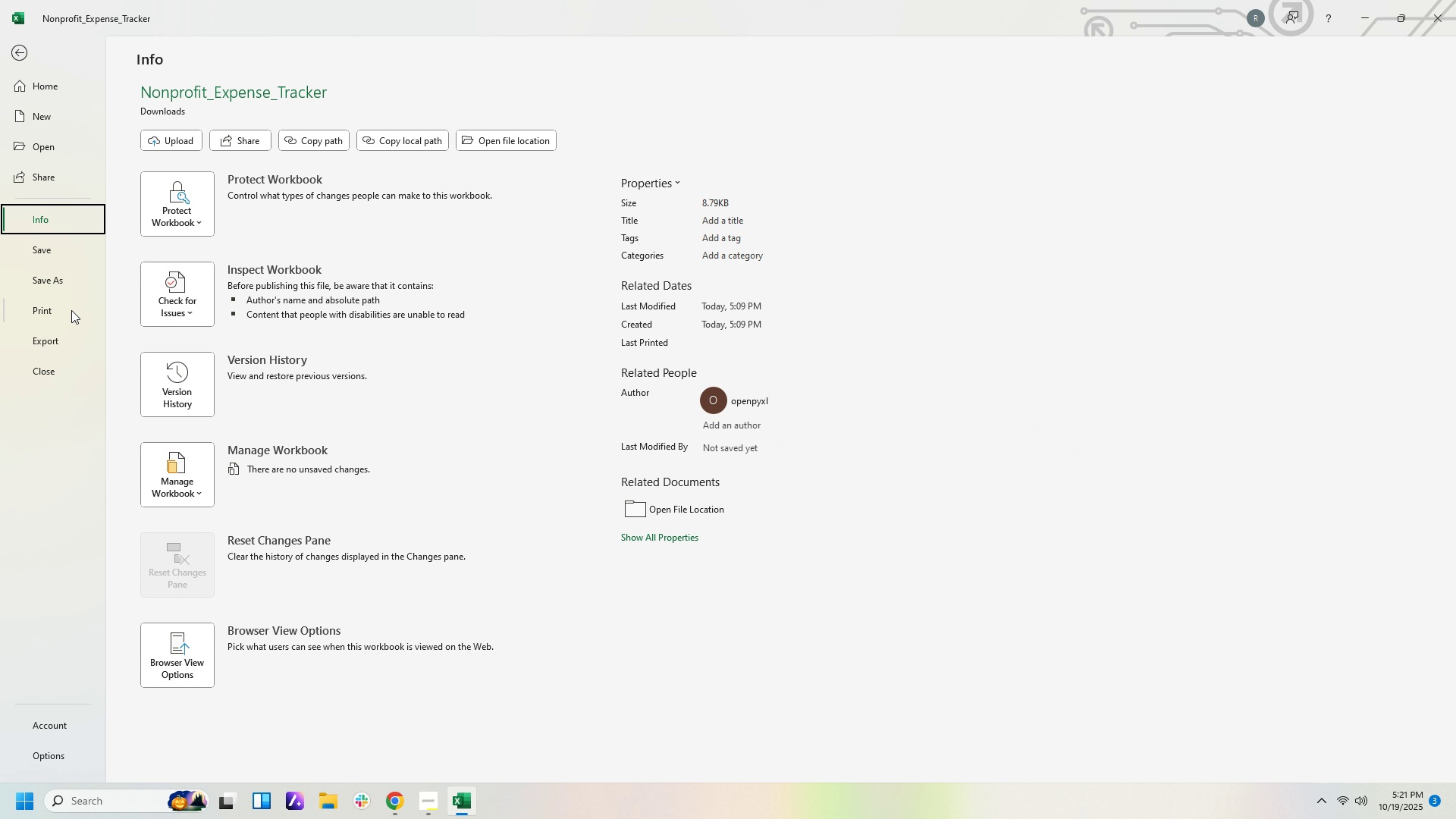 
left_click([71, 312])
 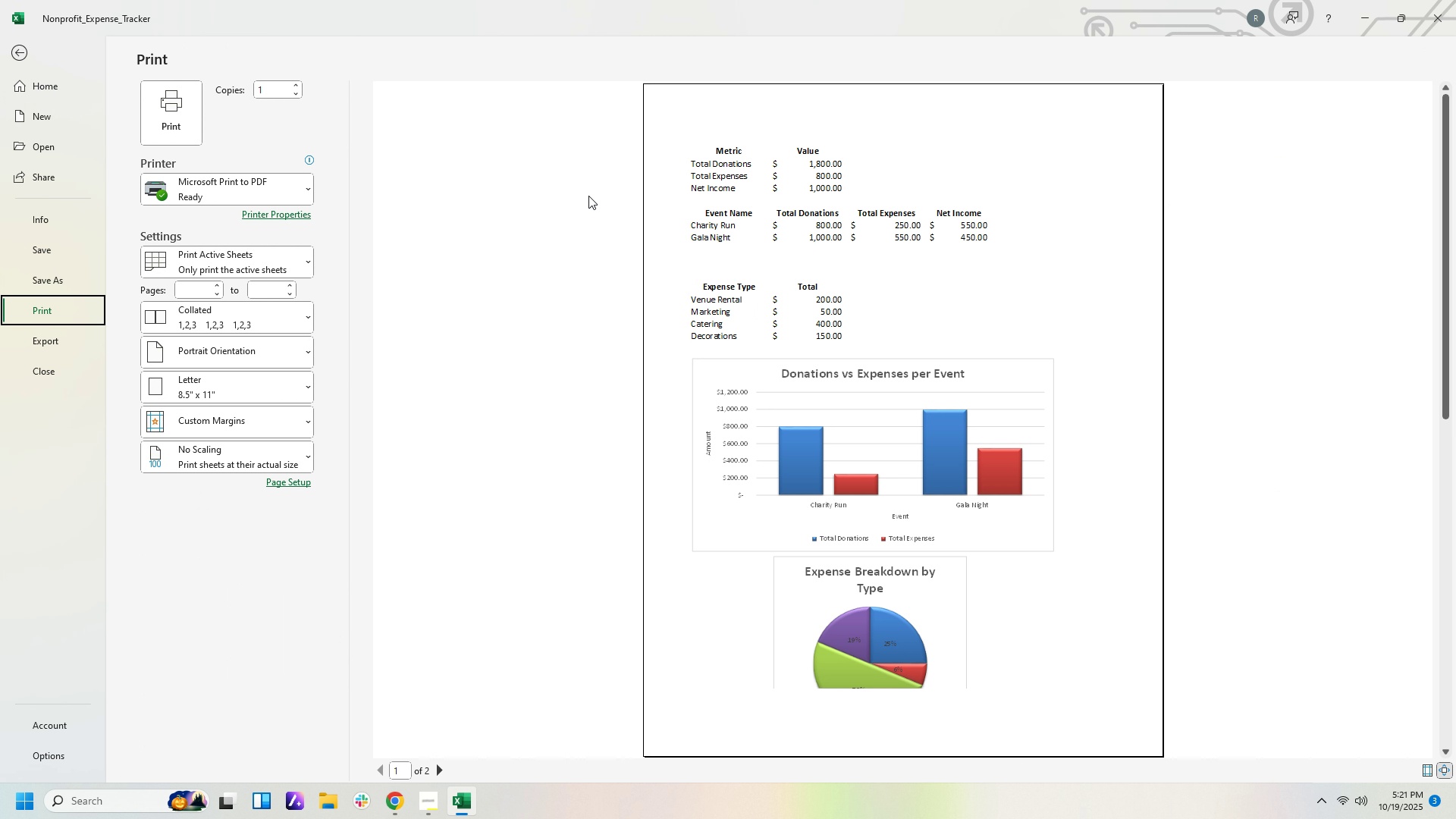 
wait(7.64)
 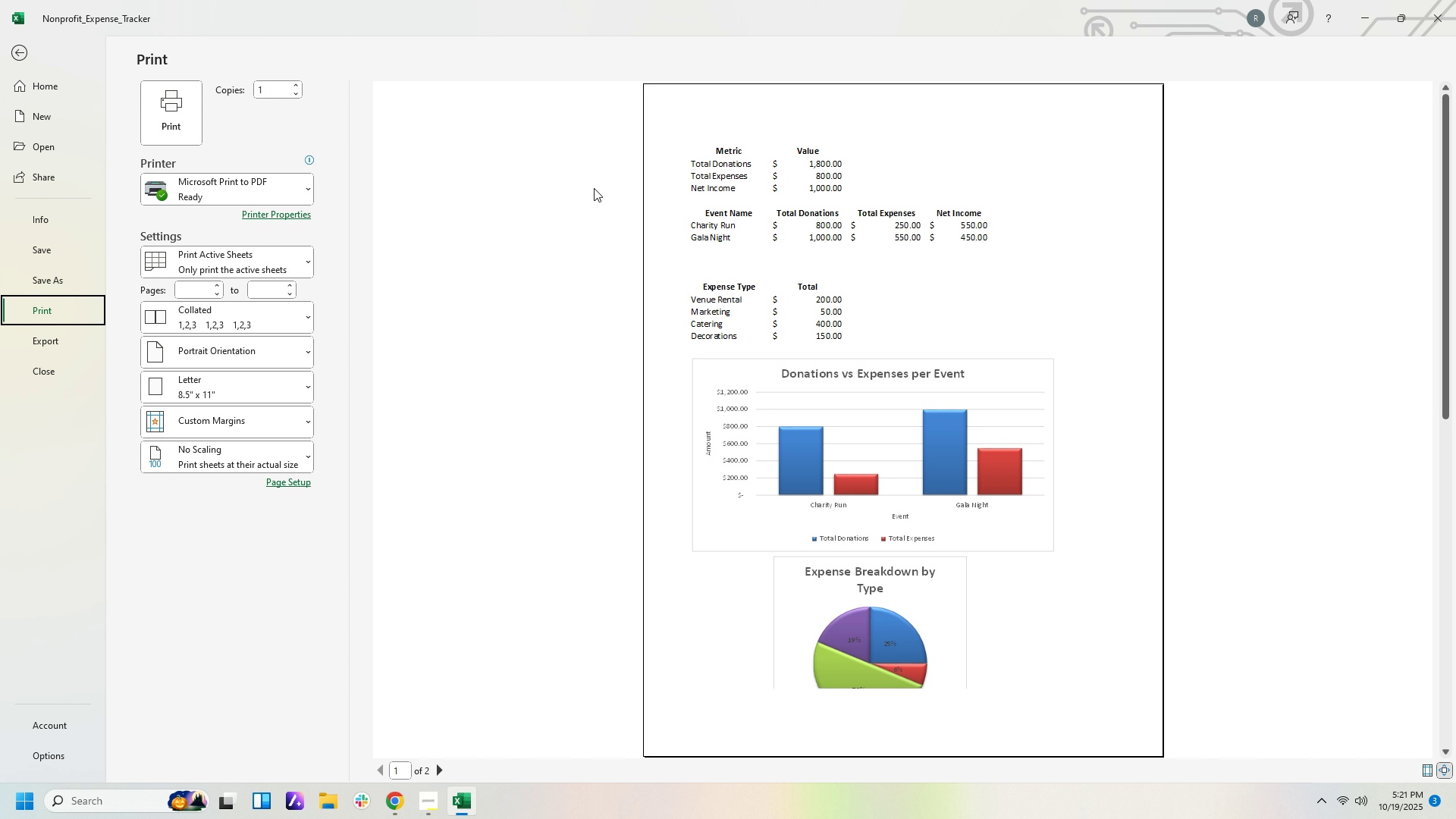 
left_click([14, 45])
 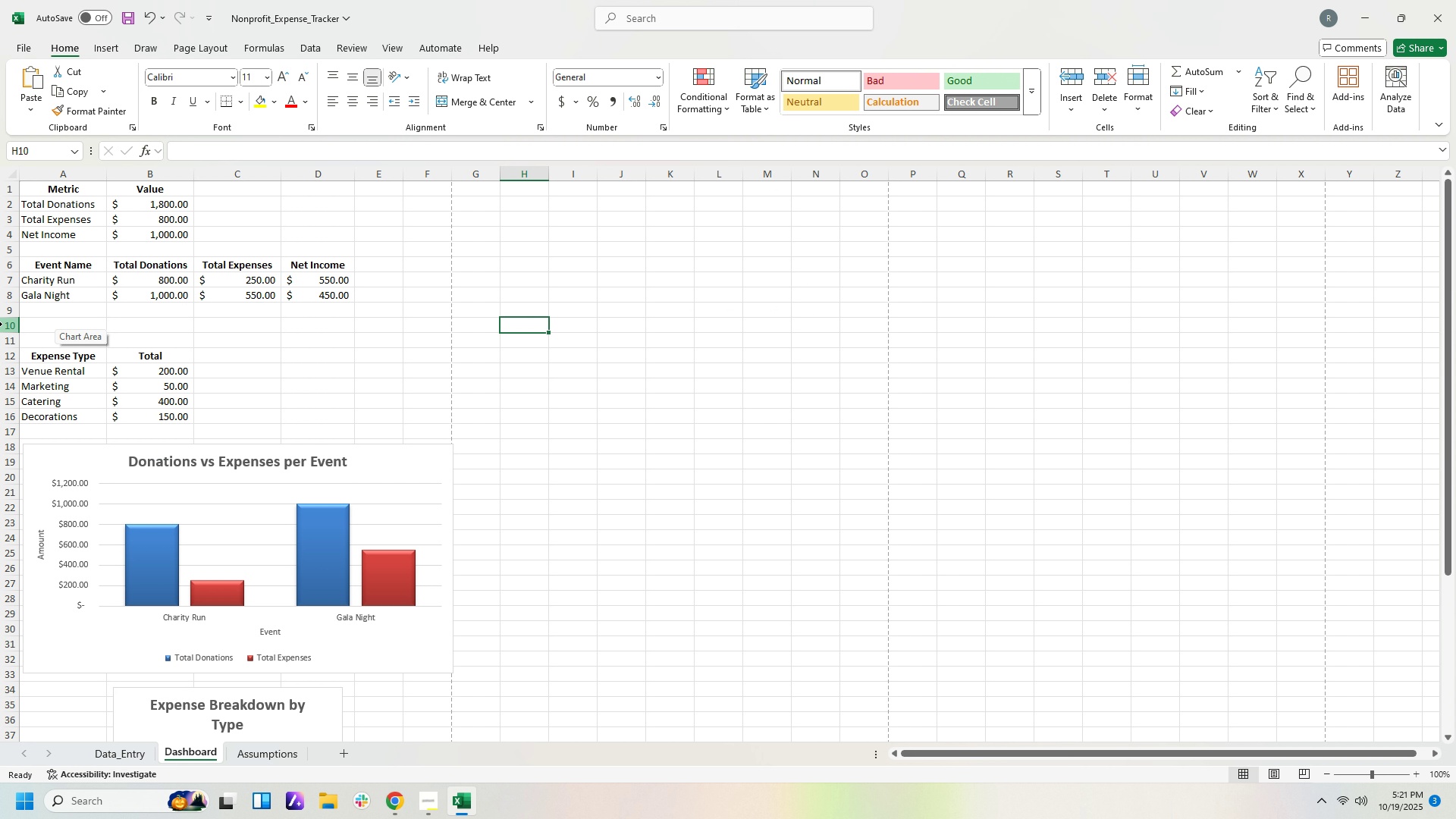 
left_click([0, 322])
 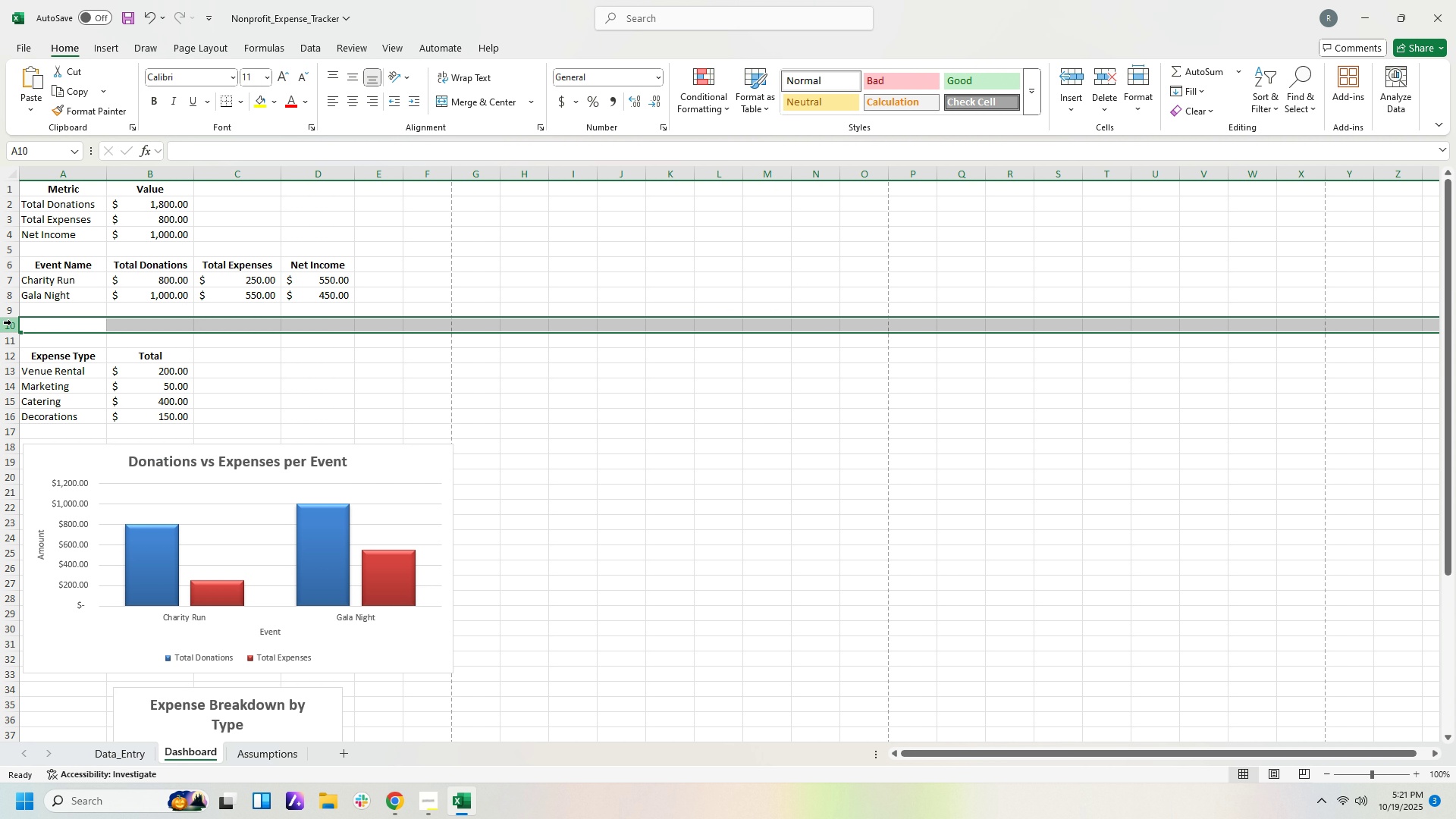 
left_click([11, 323])
 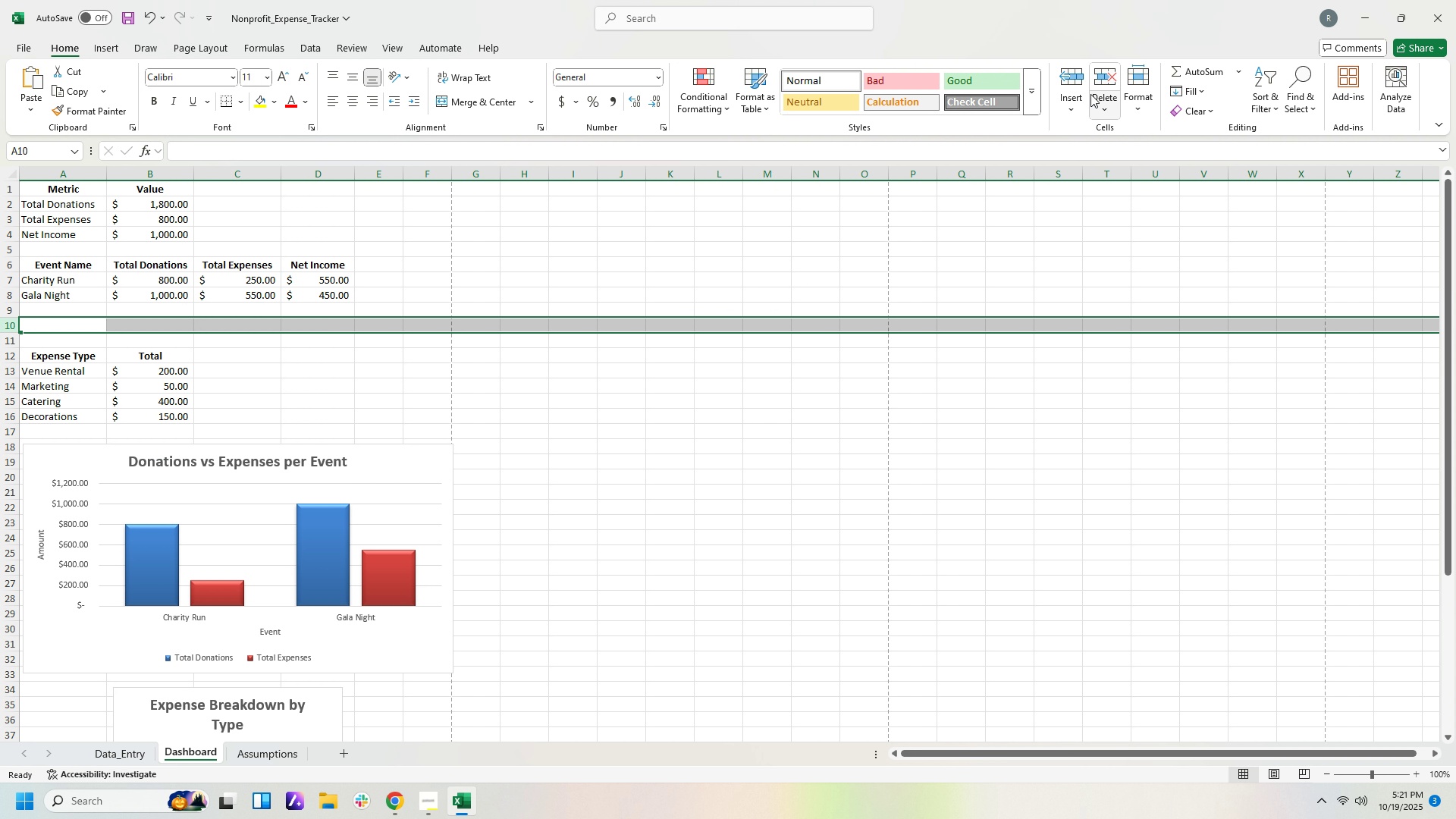 
left_click([1099, 88])
 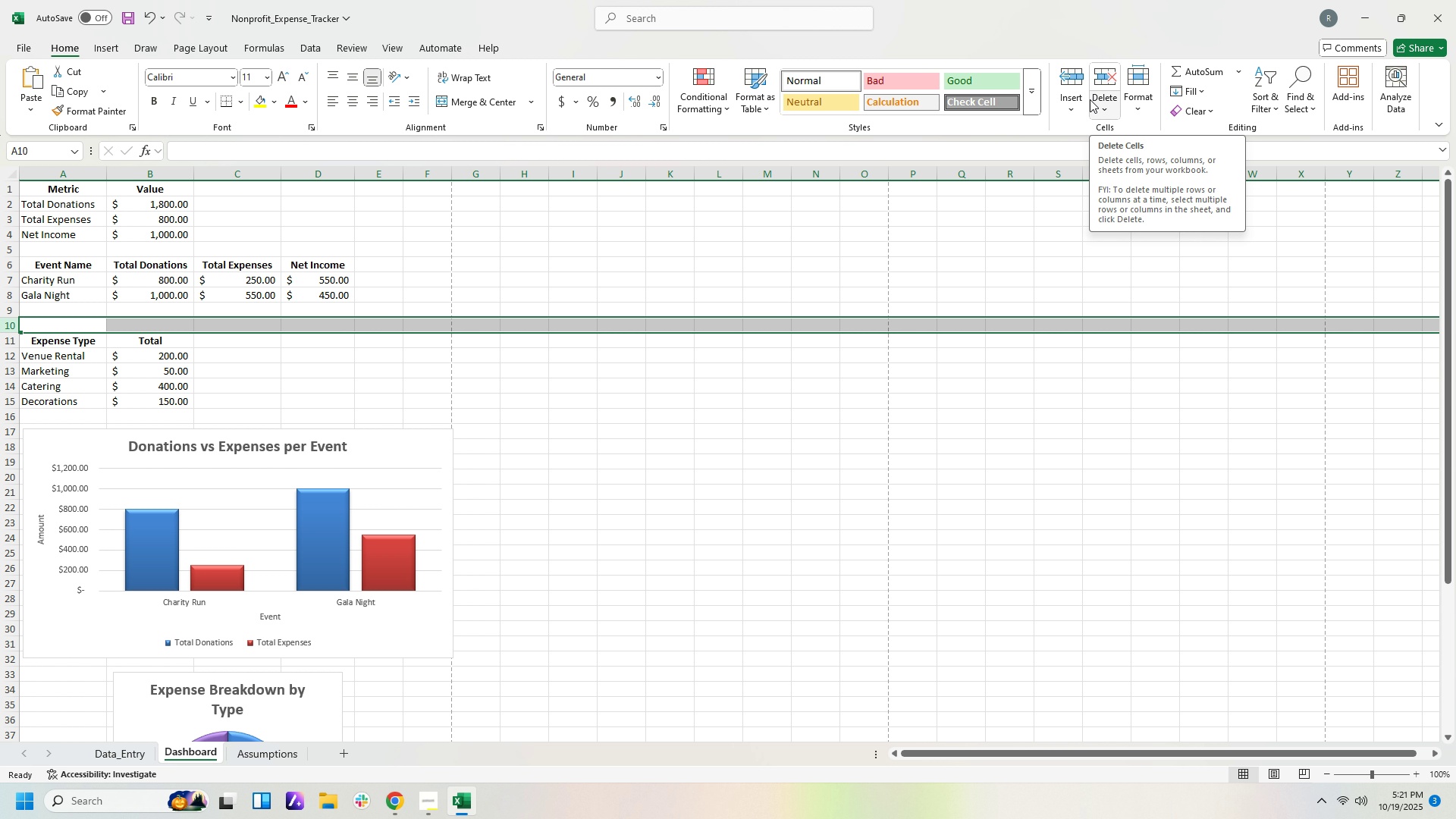 
wait(6.01)
 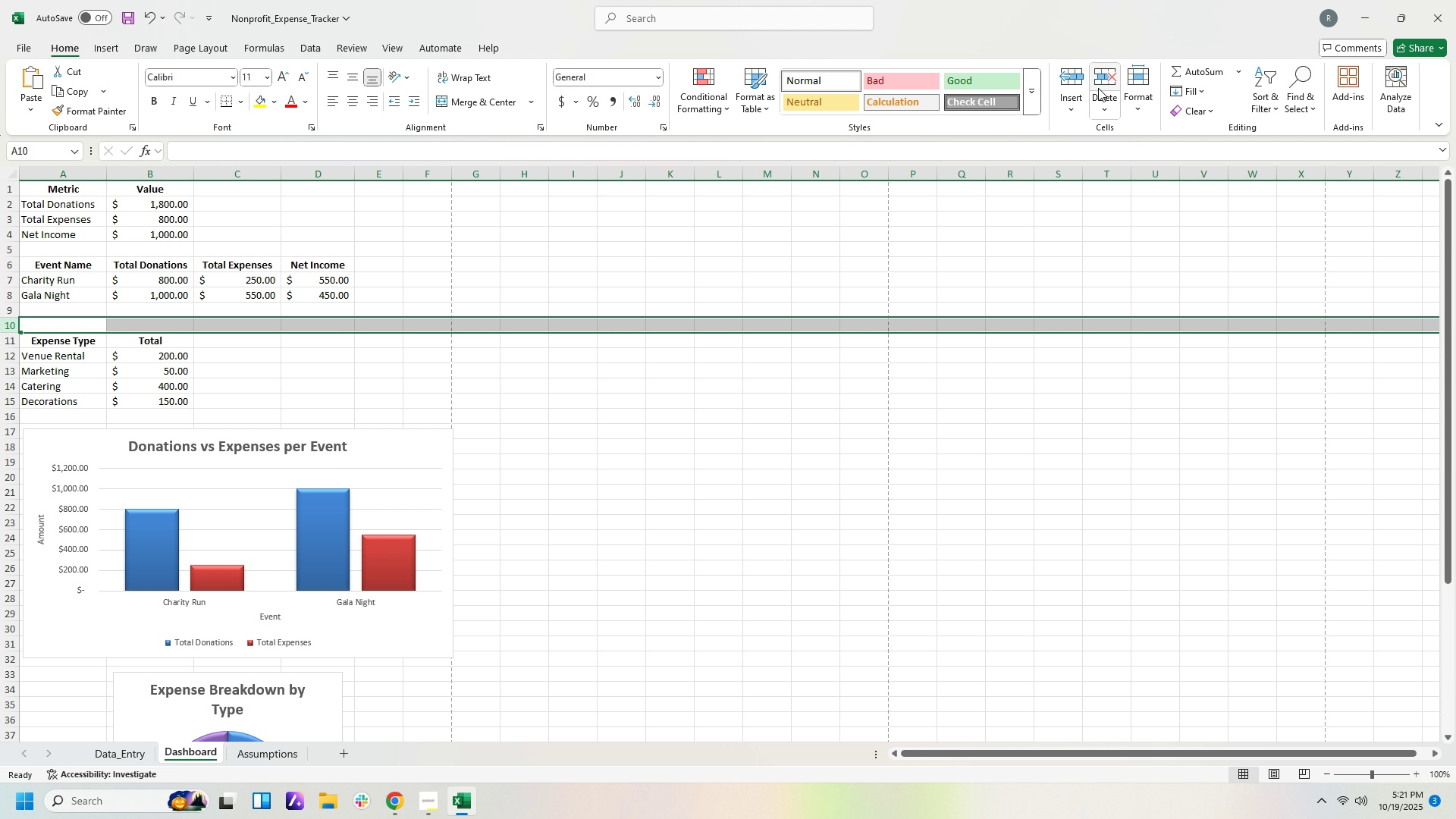 
scroll: coordinate [538, 538], scroll_direction: down, amount: 6.0
 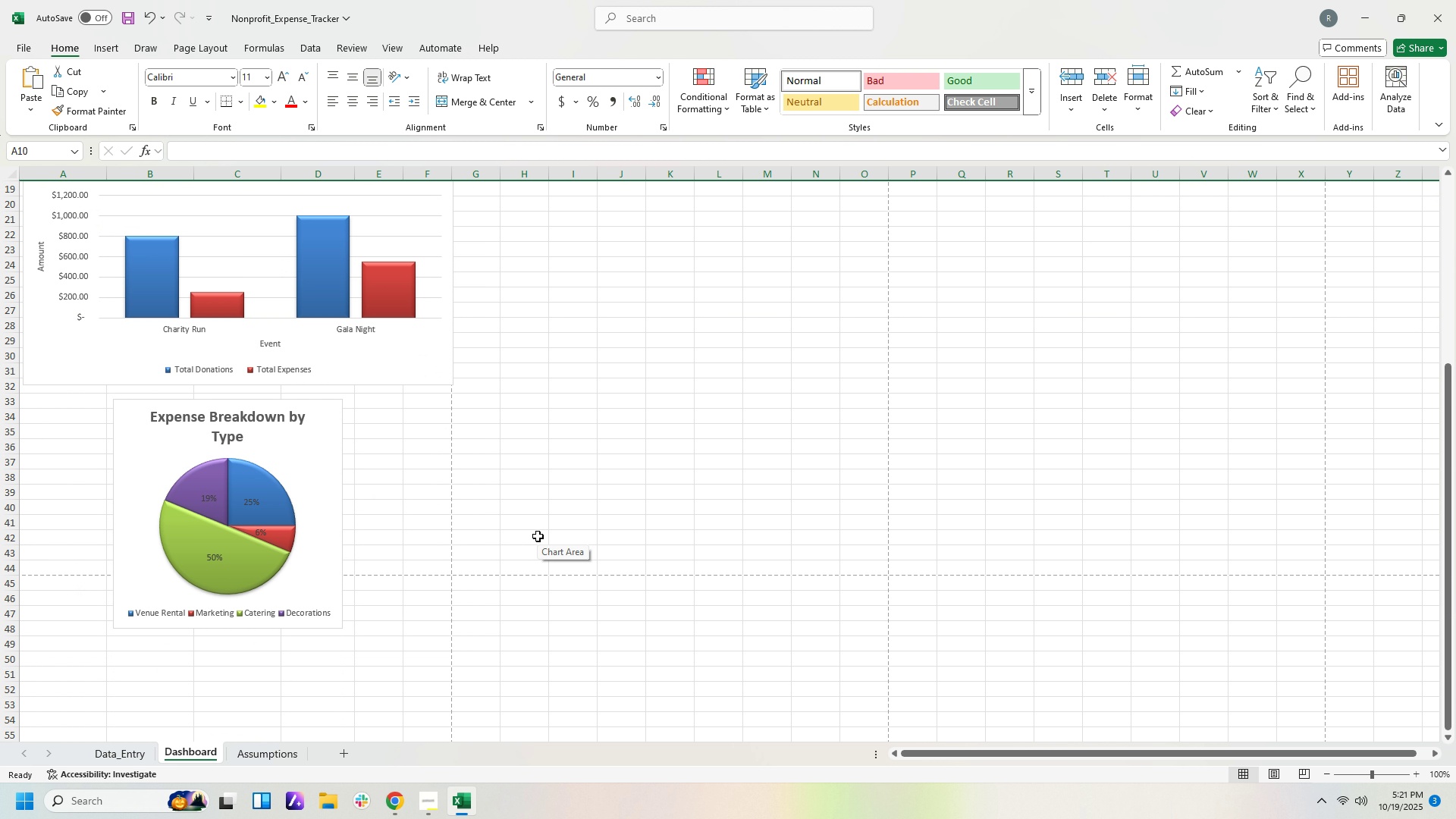 
scroll: coordinate [537, 530], scroll_direction: up, amount: 4.0
 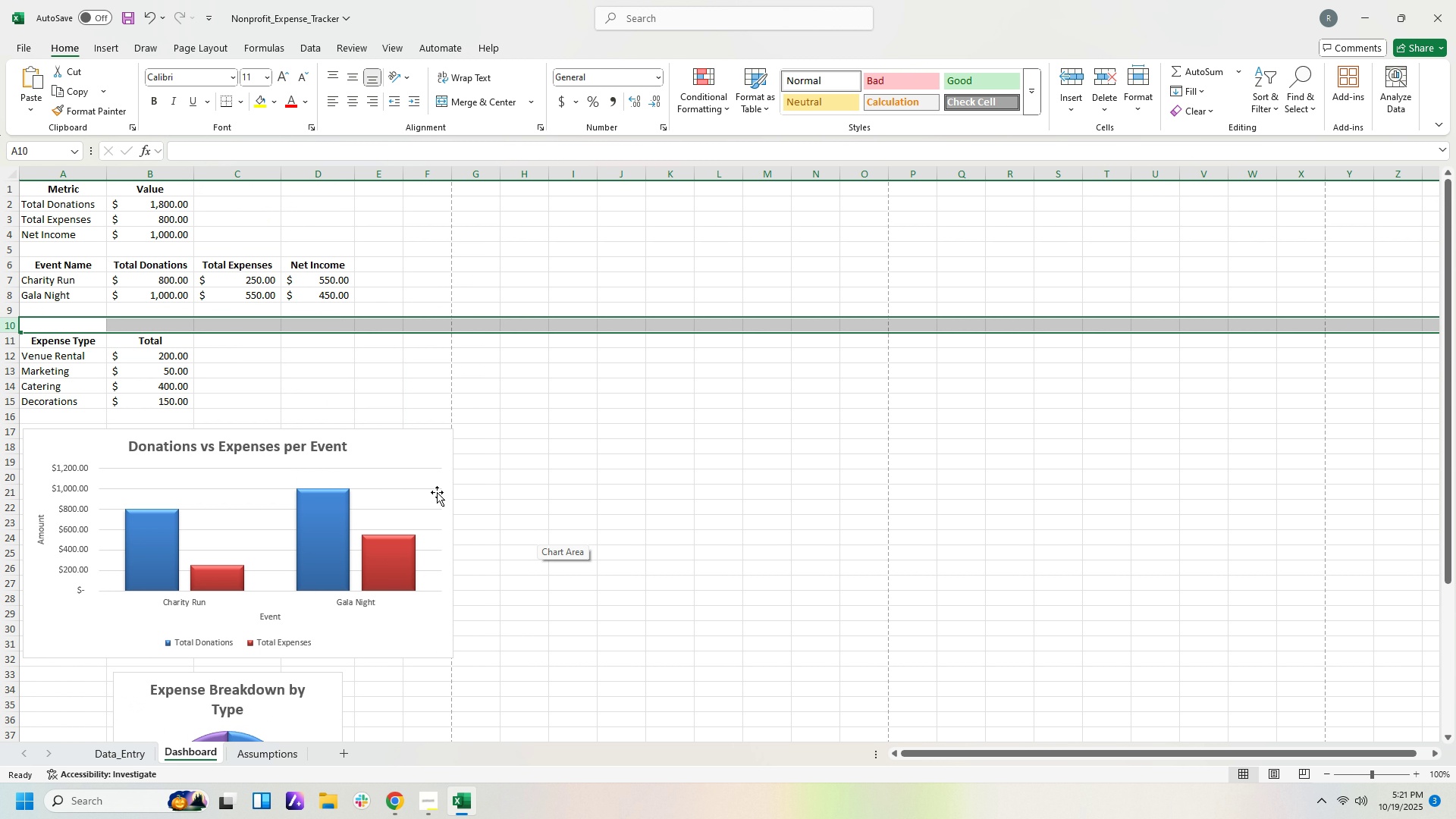 
left_click_drag(start_coordinate=[426, 481], to_coordinate=[414, 462])
 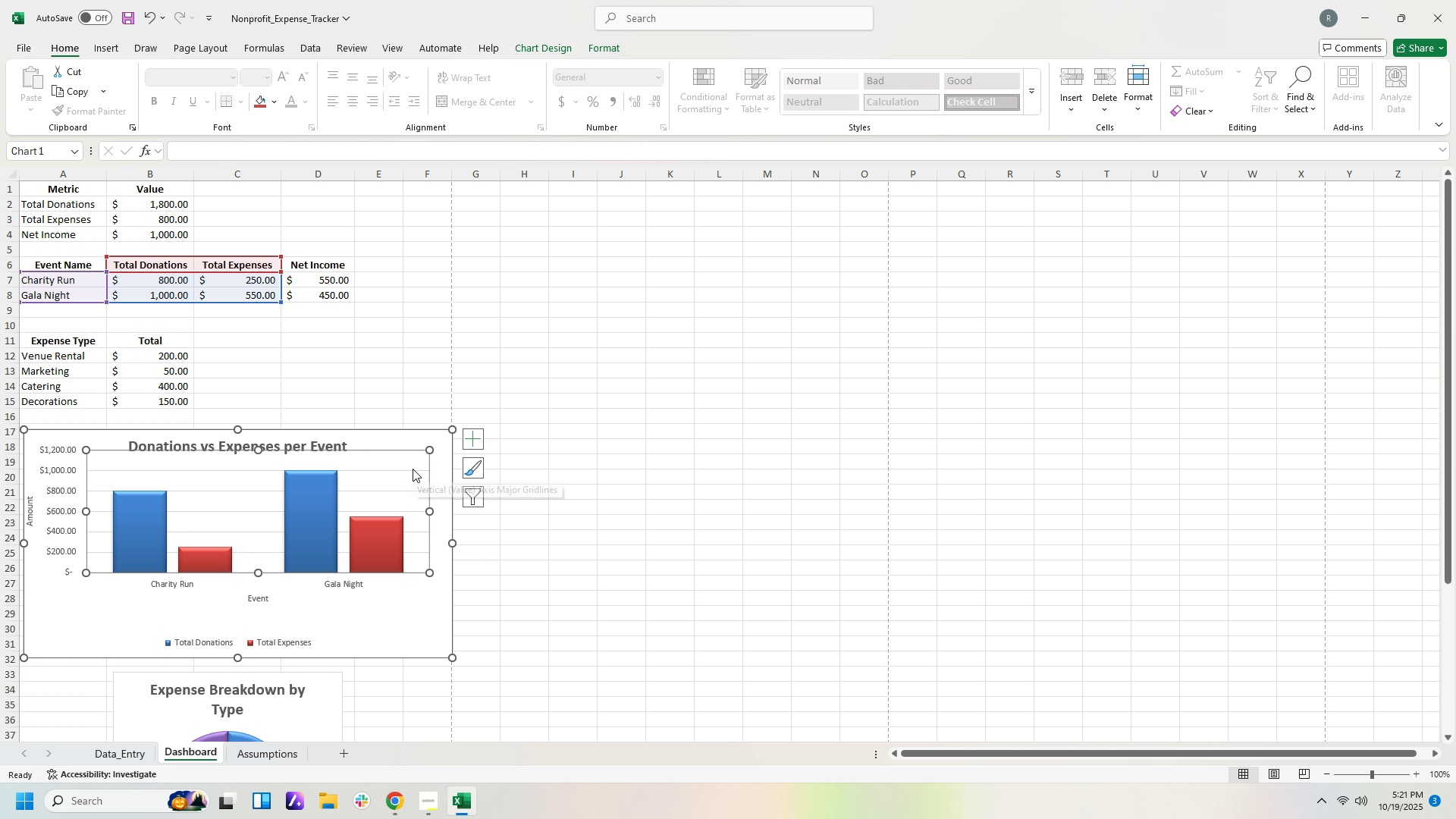 
key(Control+Z)
 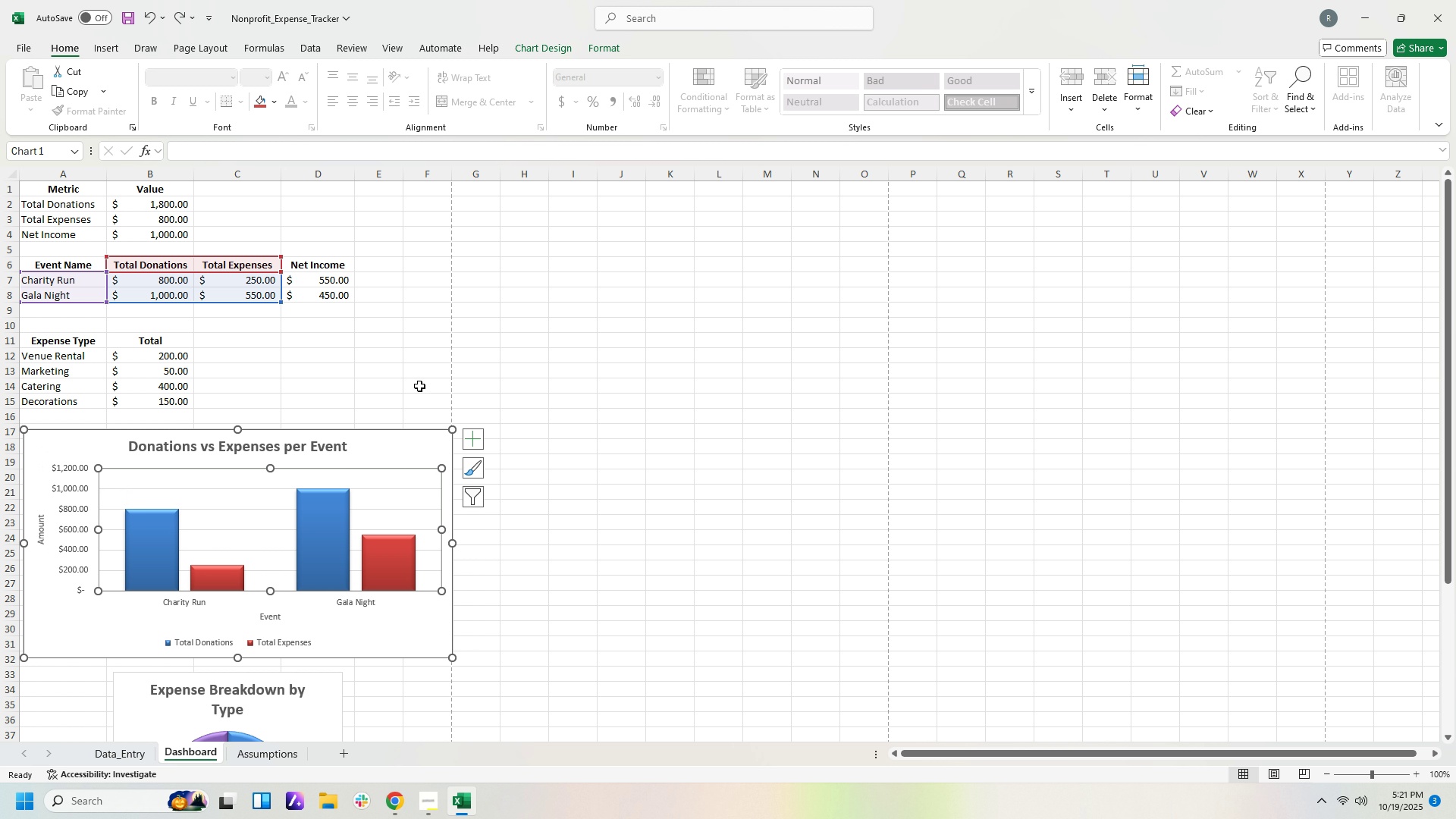 
left_click([419, 386])
 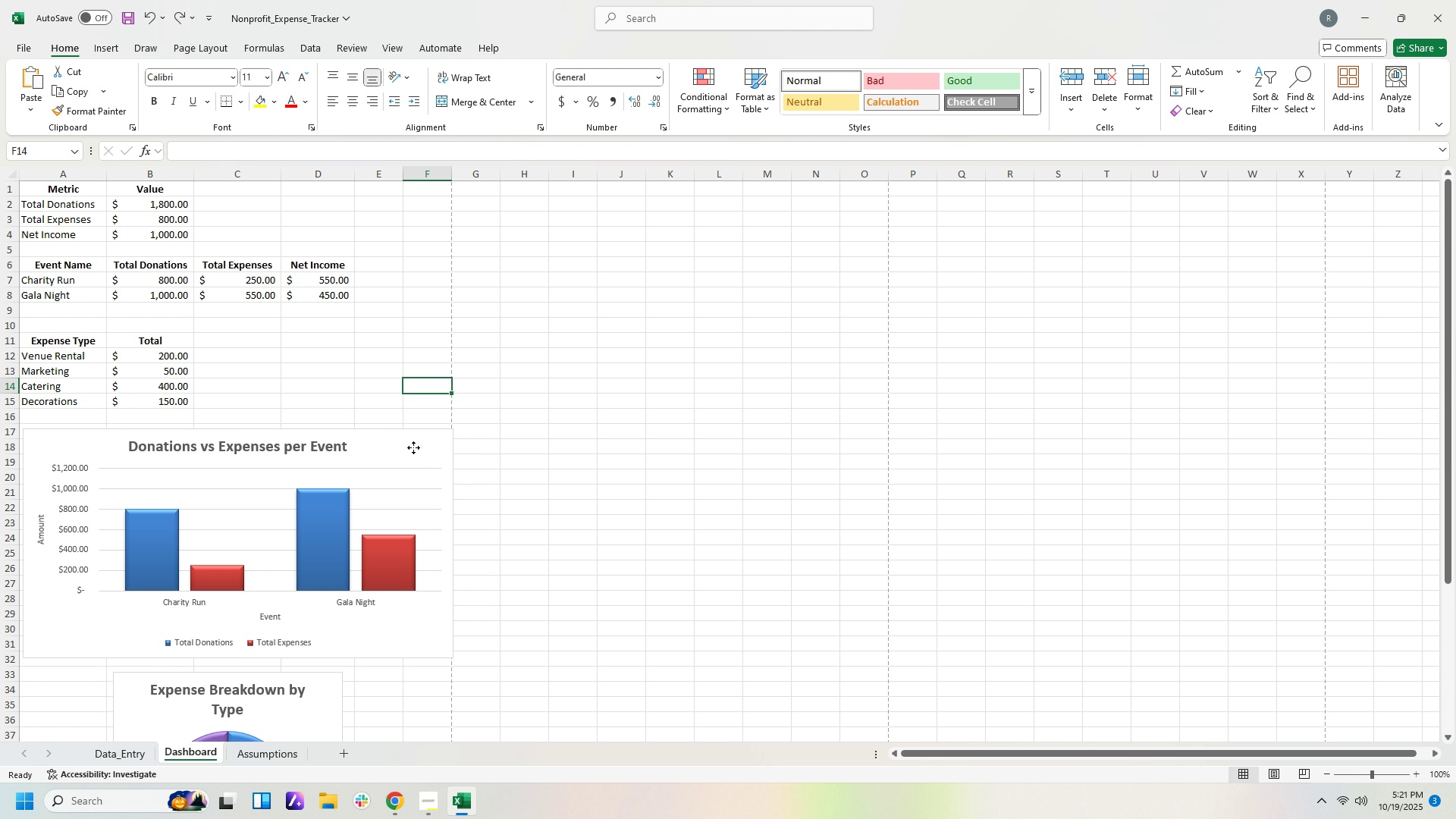 
left_click([413, 447])
 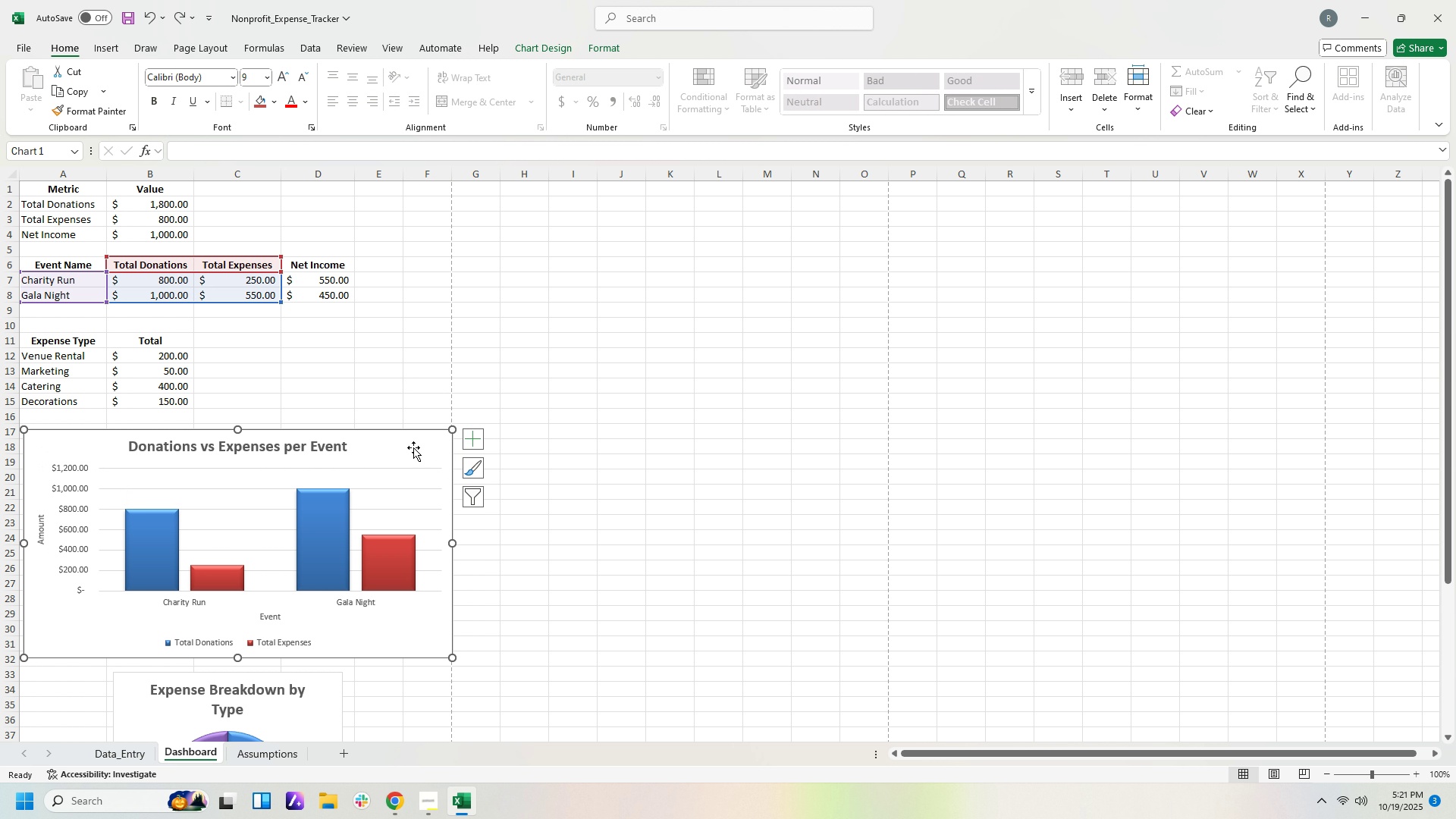 
left_click_drag(start_coordinate=[413, 447], to_coordinate=[413, 429])
 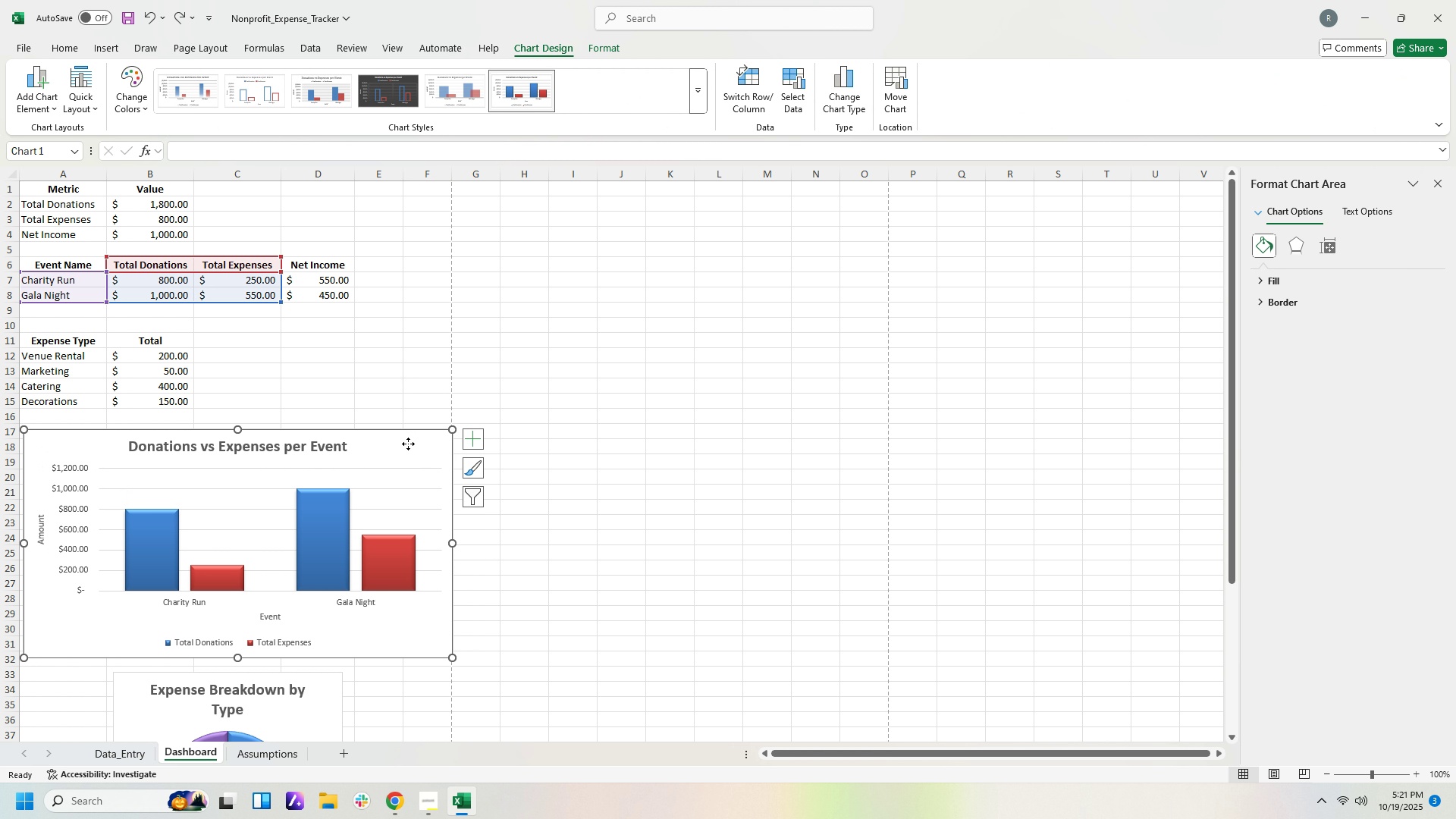 
left_click_drag(start_coordinate=[408, 444], to_coordinate=[405, 424])
 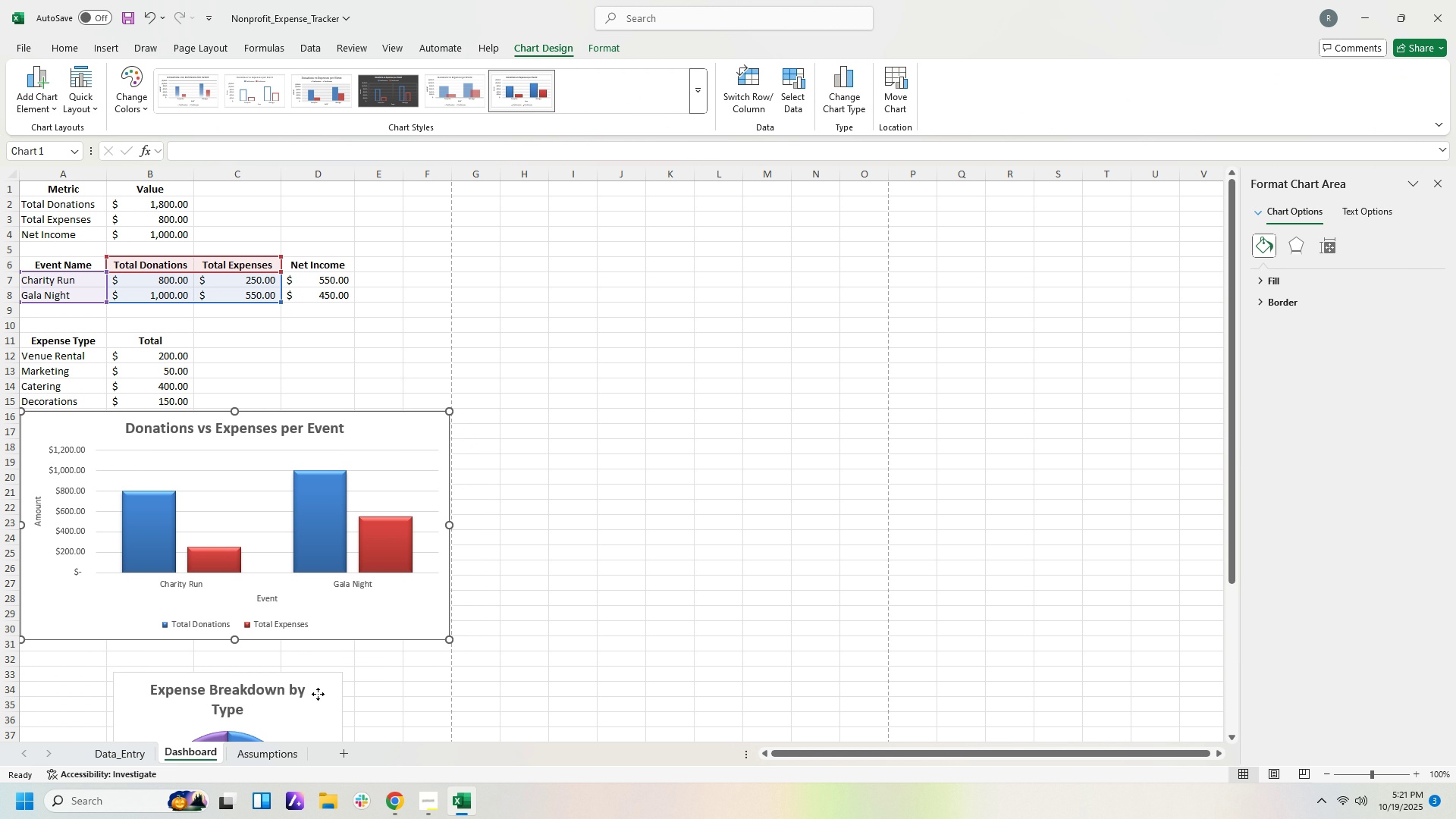 
left_click([318, 694])
 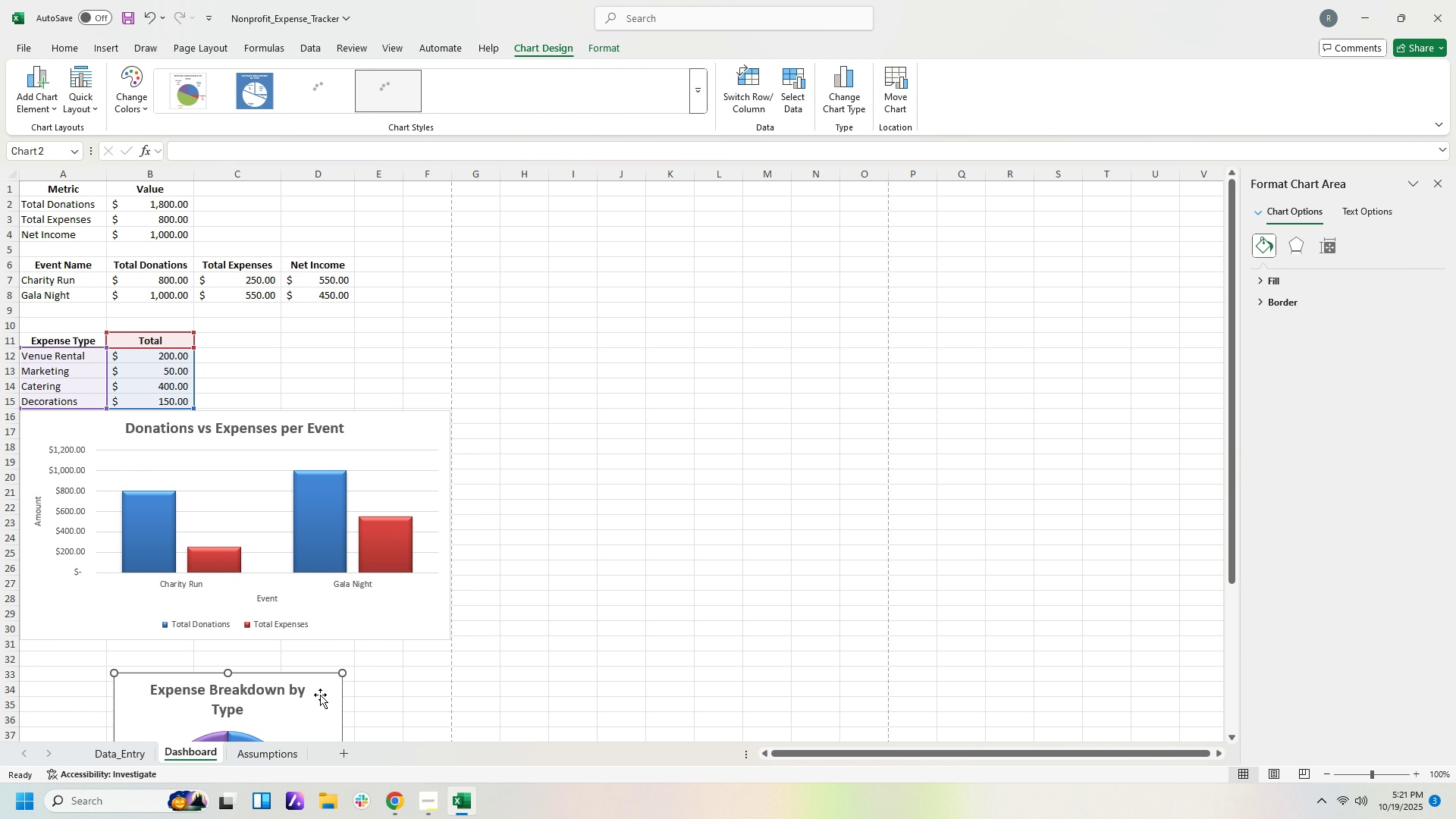 
left_click_drag(start_coordinate=[320, 695], to_coordinate=[322, 665])
 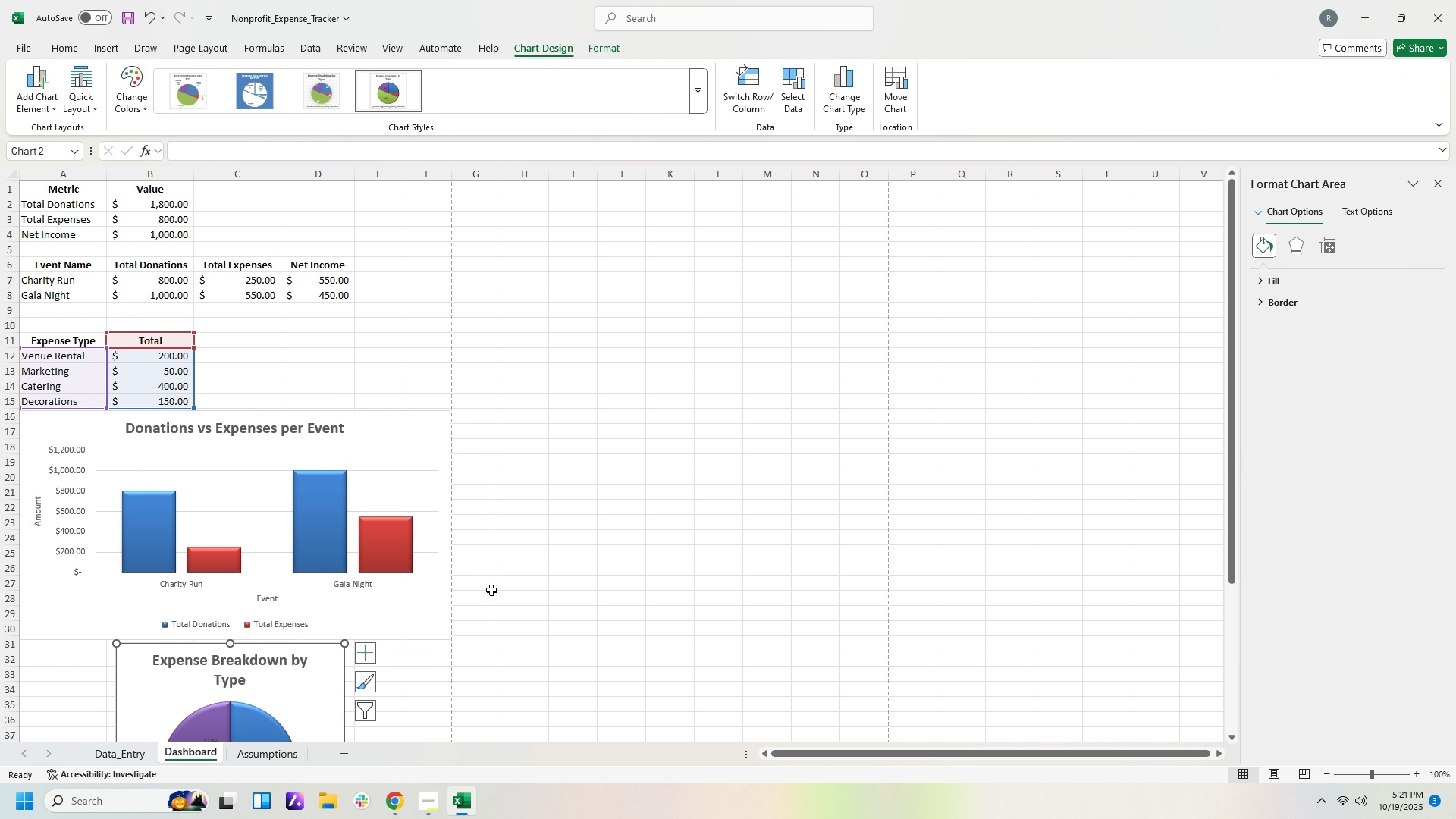 
scroll: coordinate [492, 590], scroll_direction: down, amount: 5.0
 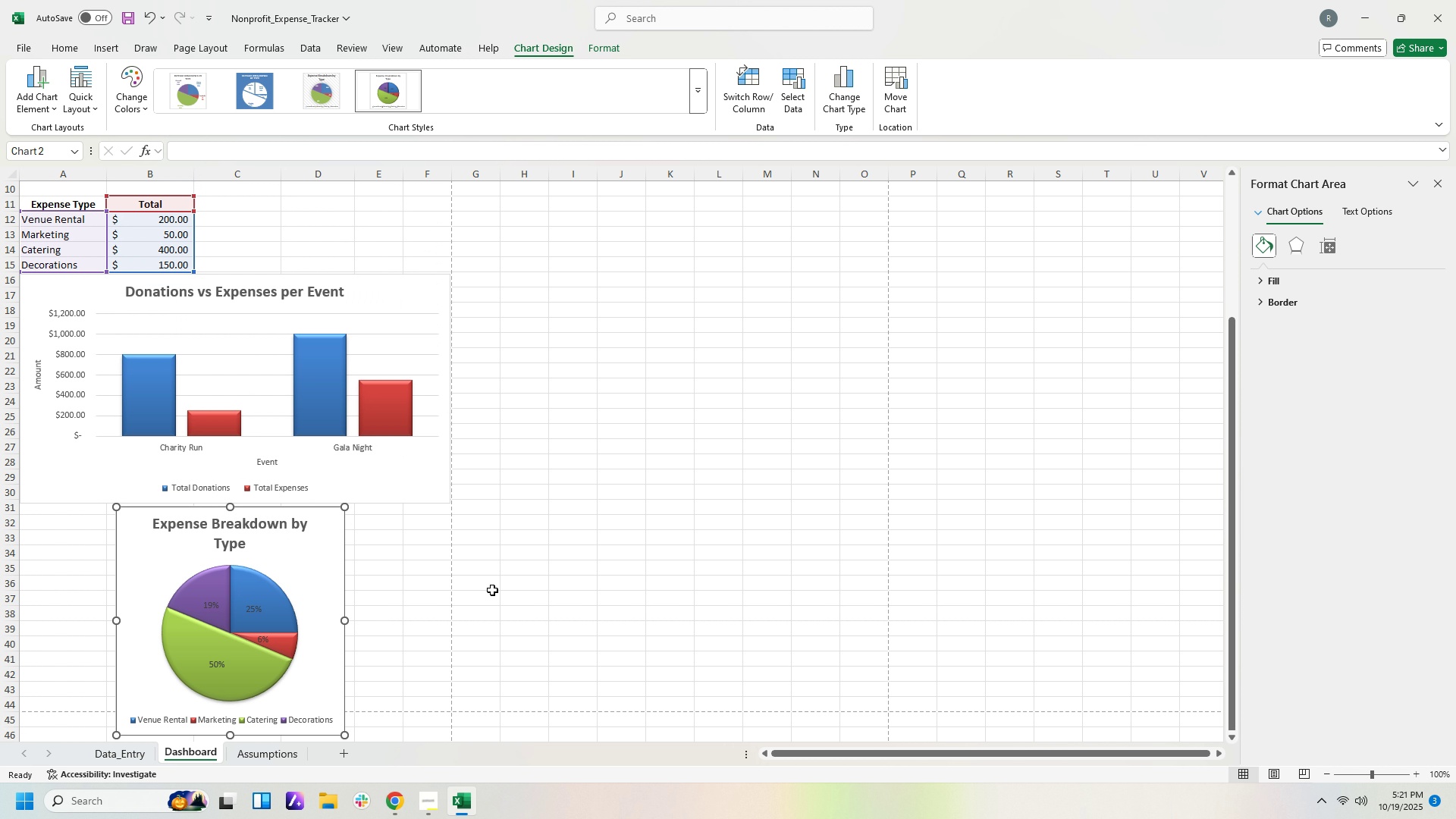 
scroll: coordinate [492, 590], scroll_direction: up, amount: 11.0
 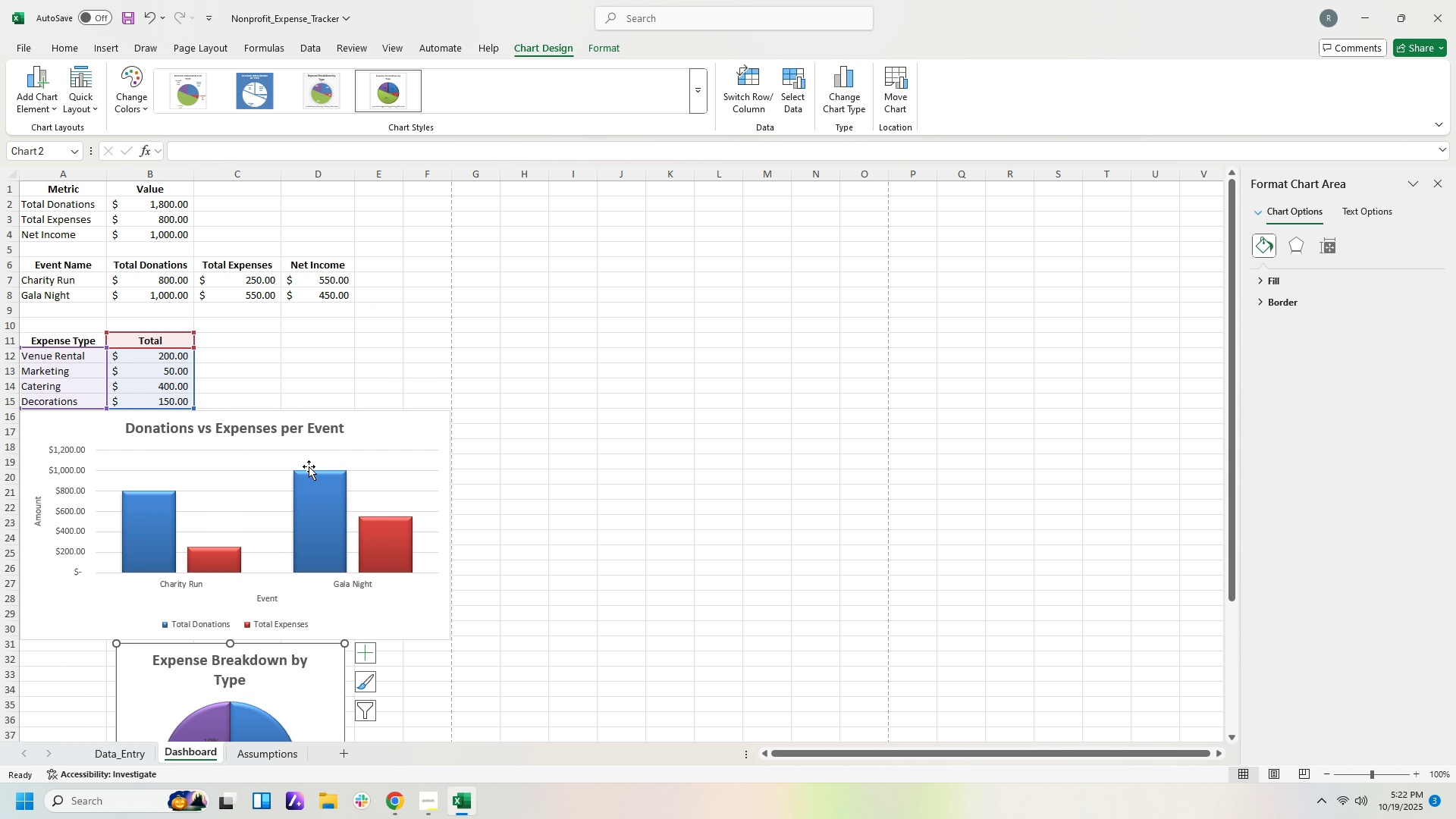 
wait(6.63)
 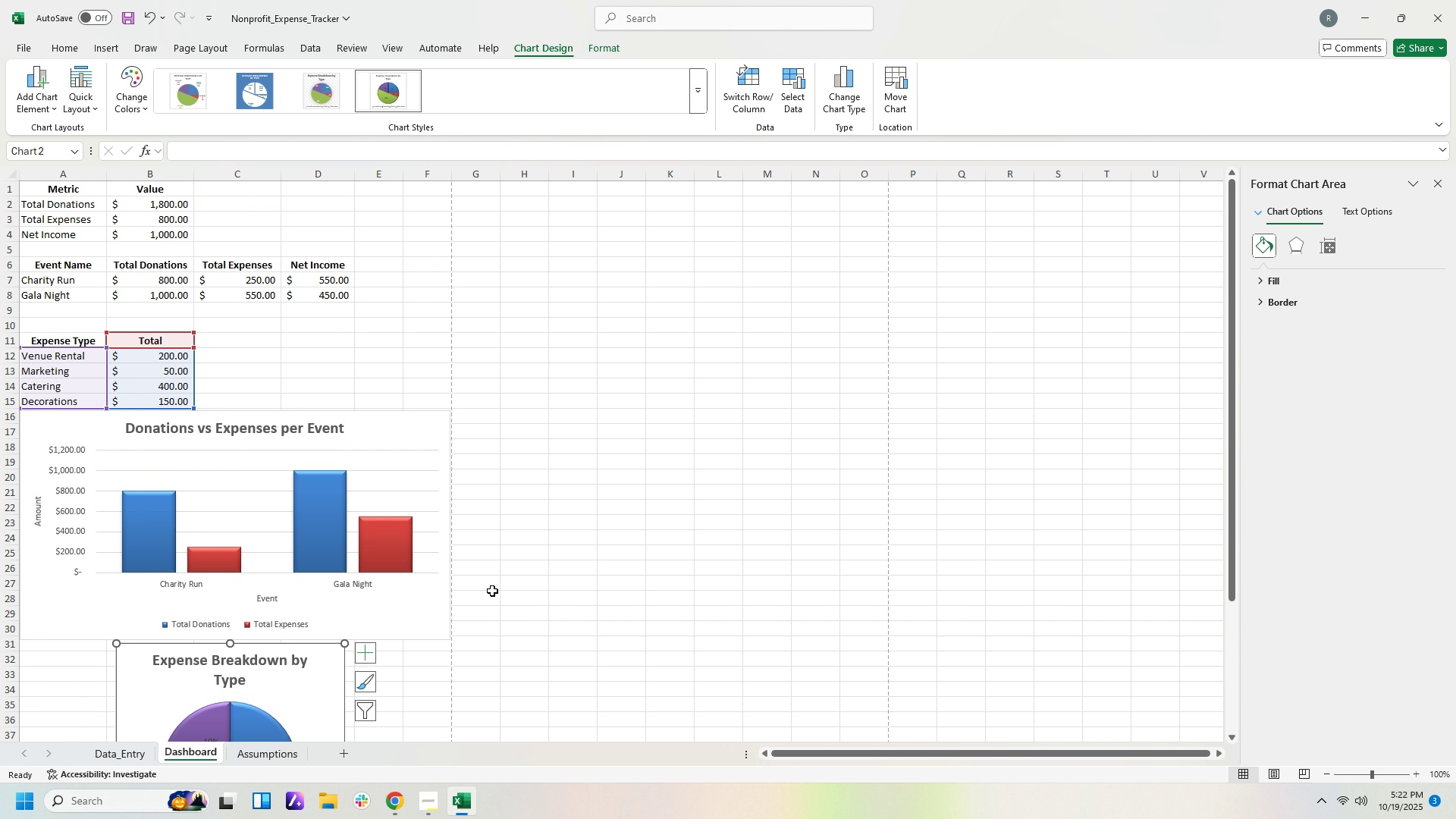 
left_click([10, 323])
 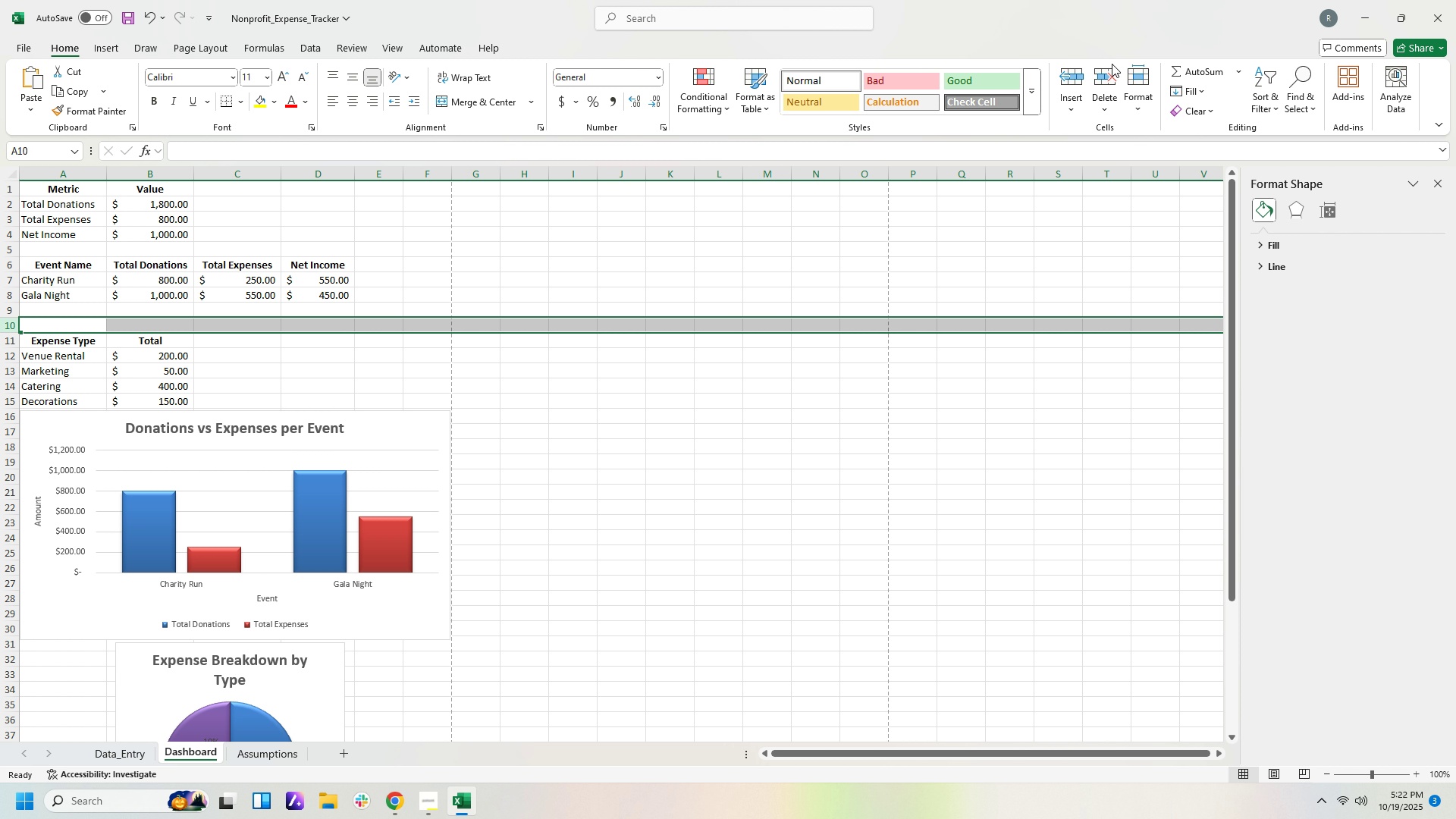 
left_click([1106, 80])
 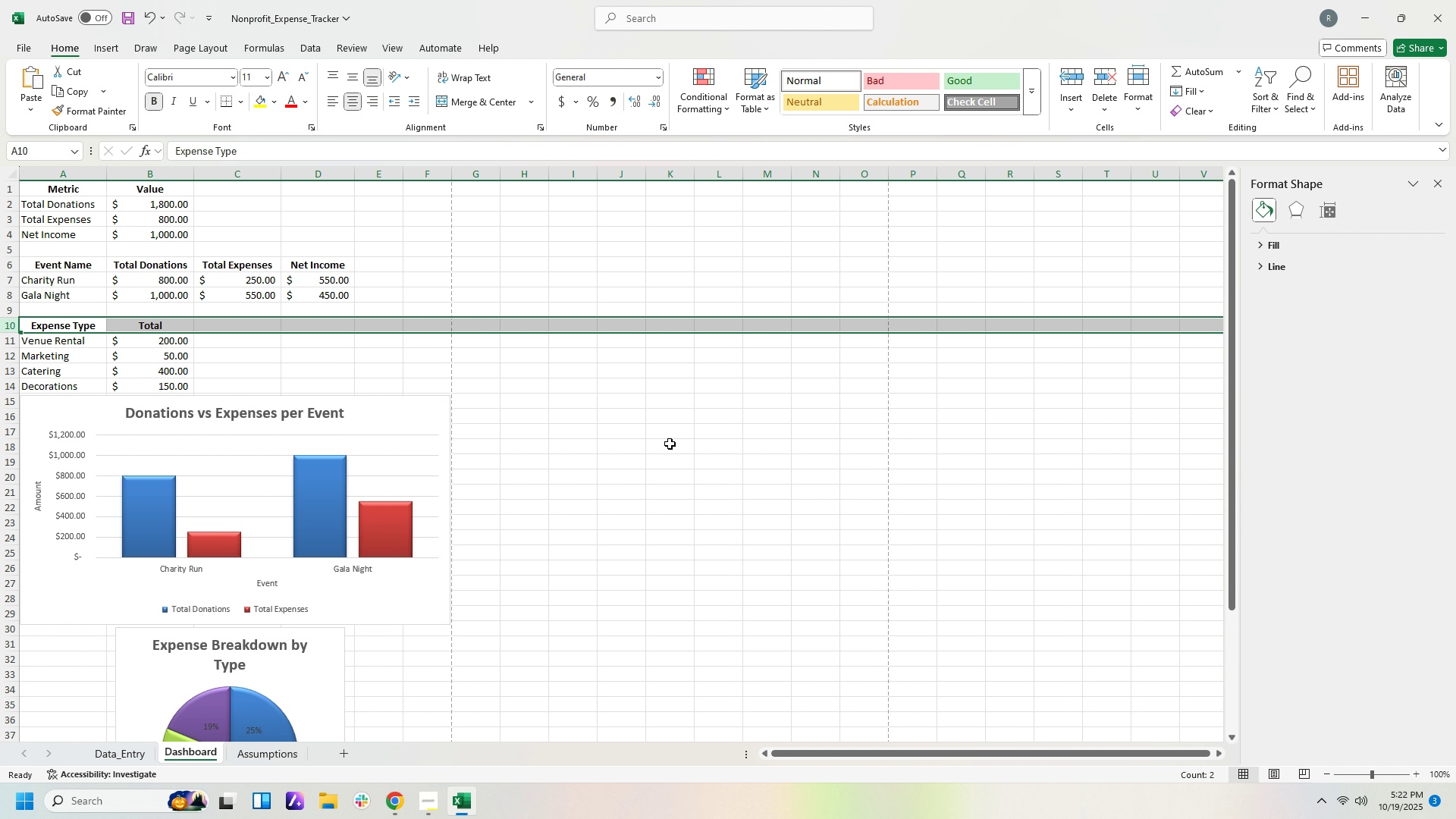 
scroll: coordinate [524, 475], scroll_direction: down, amount: 4.0
 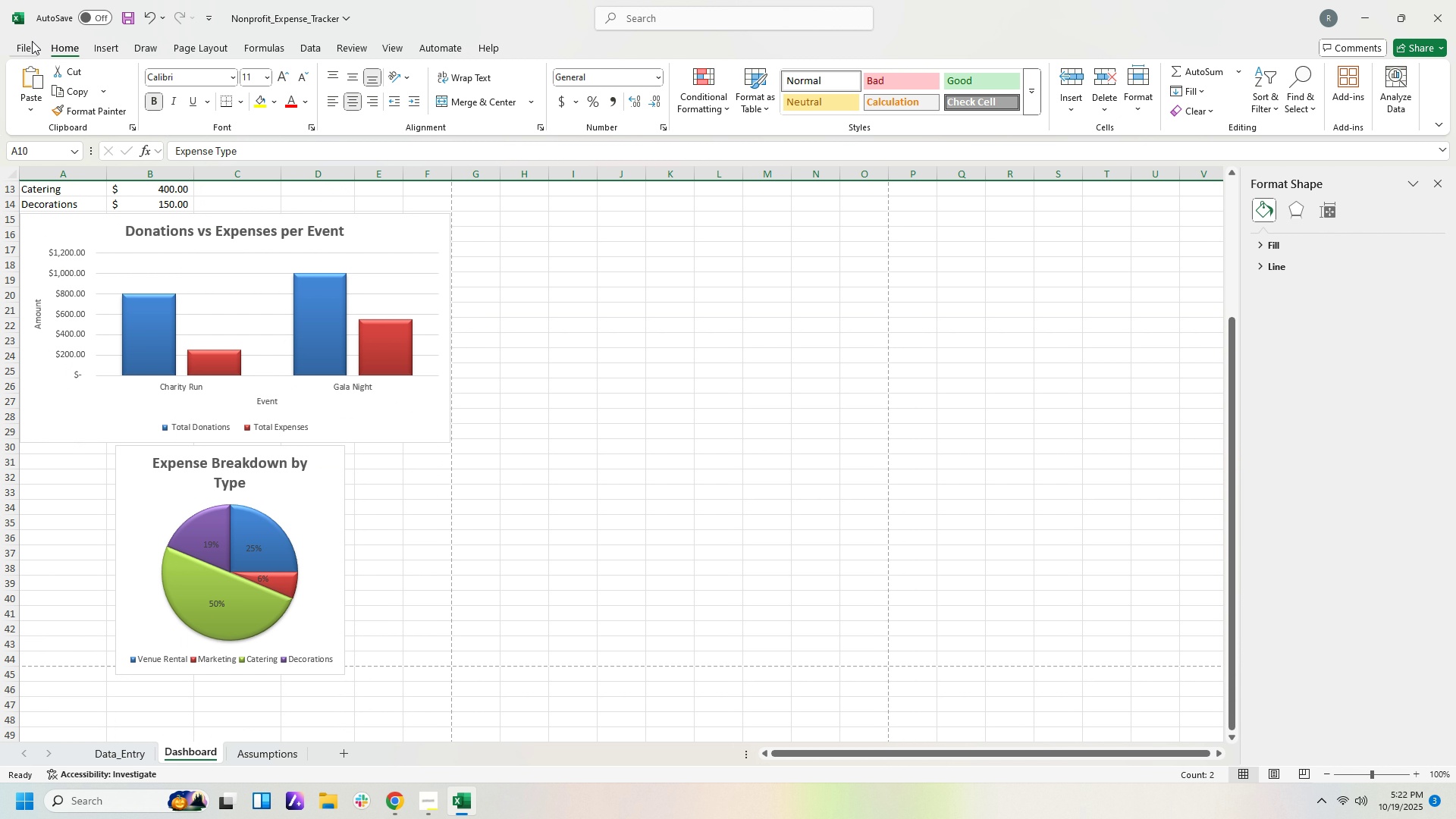 
left_click([30, 39])
 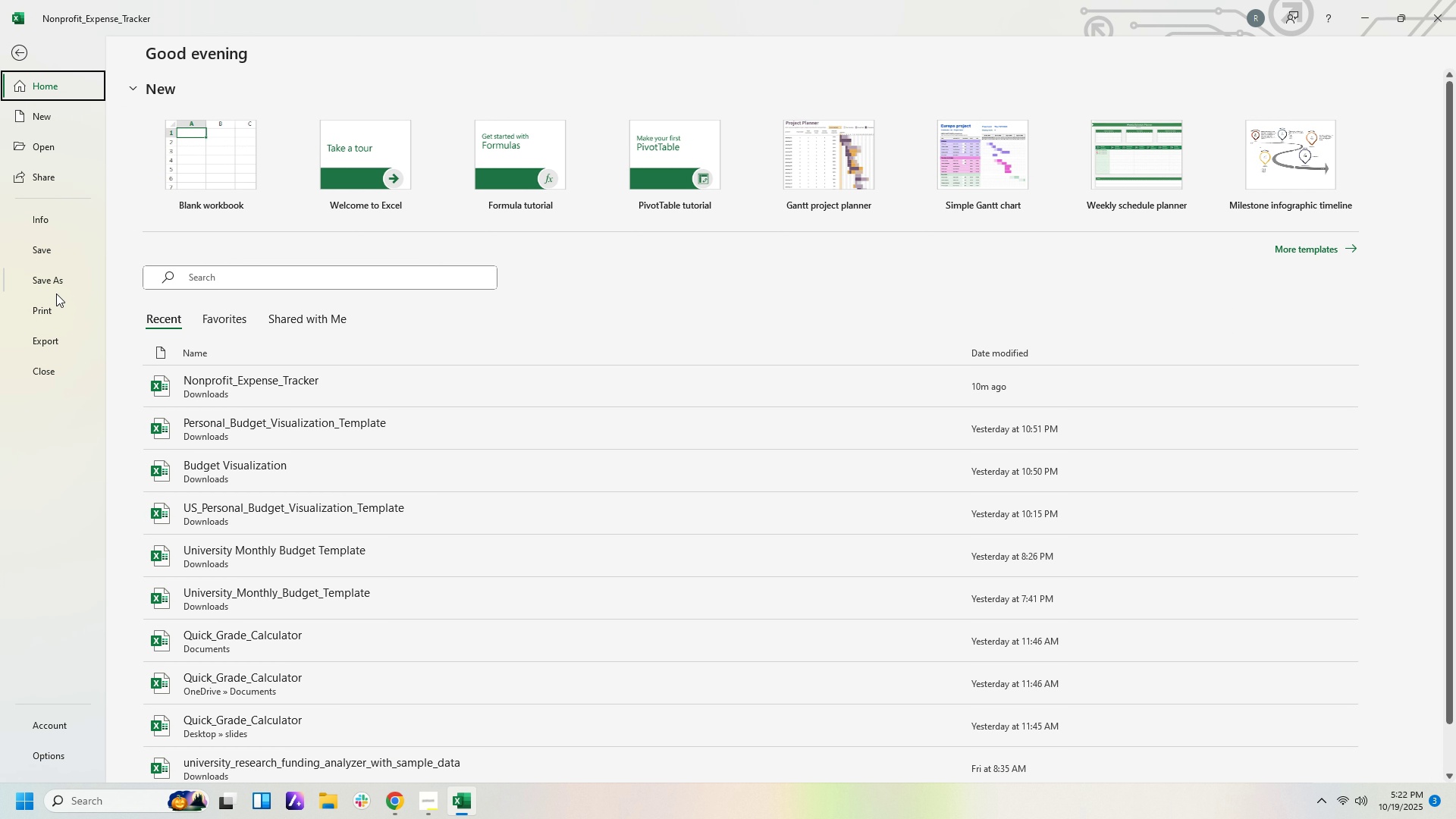 
left_click([55, 313])
 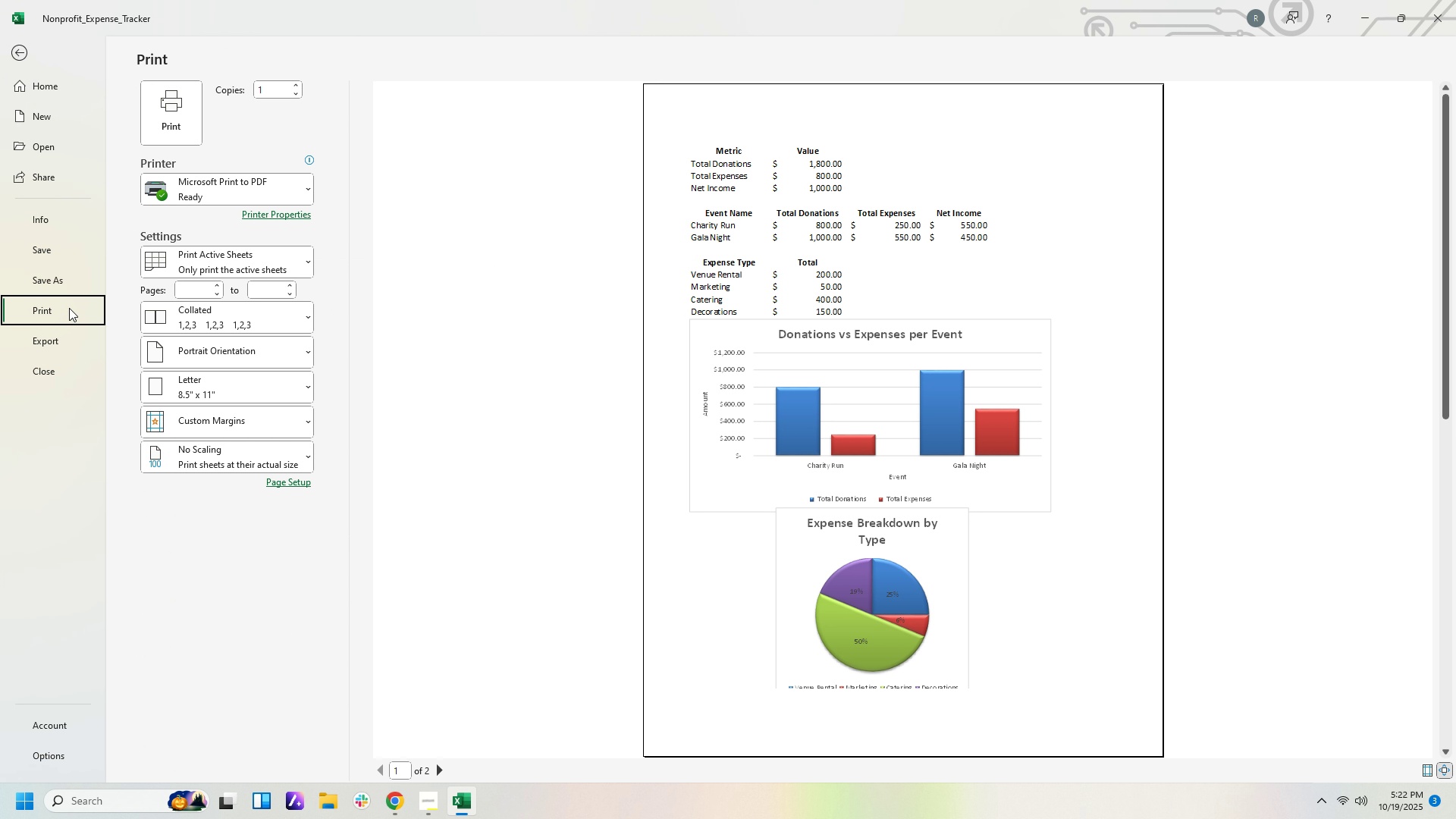 
mouse_move([89, 293])
 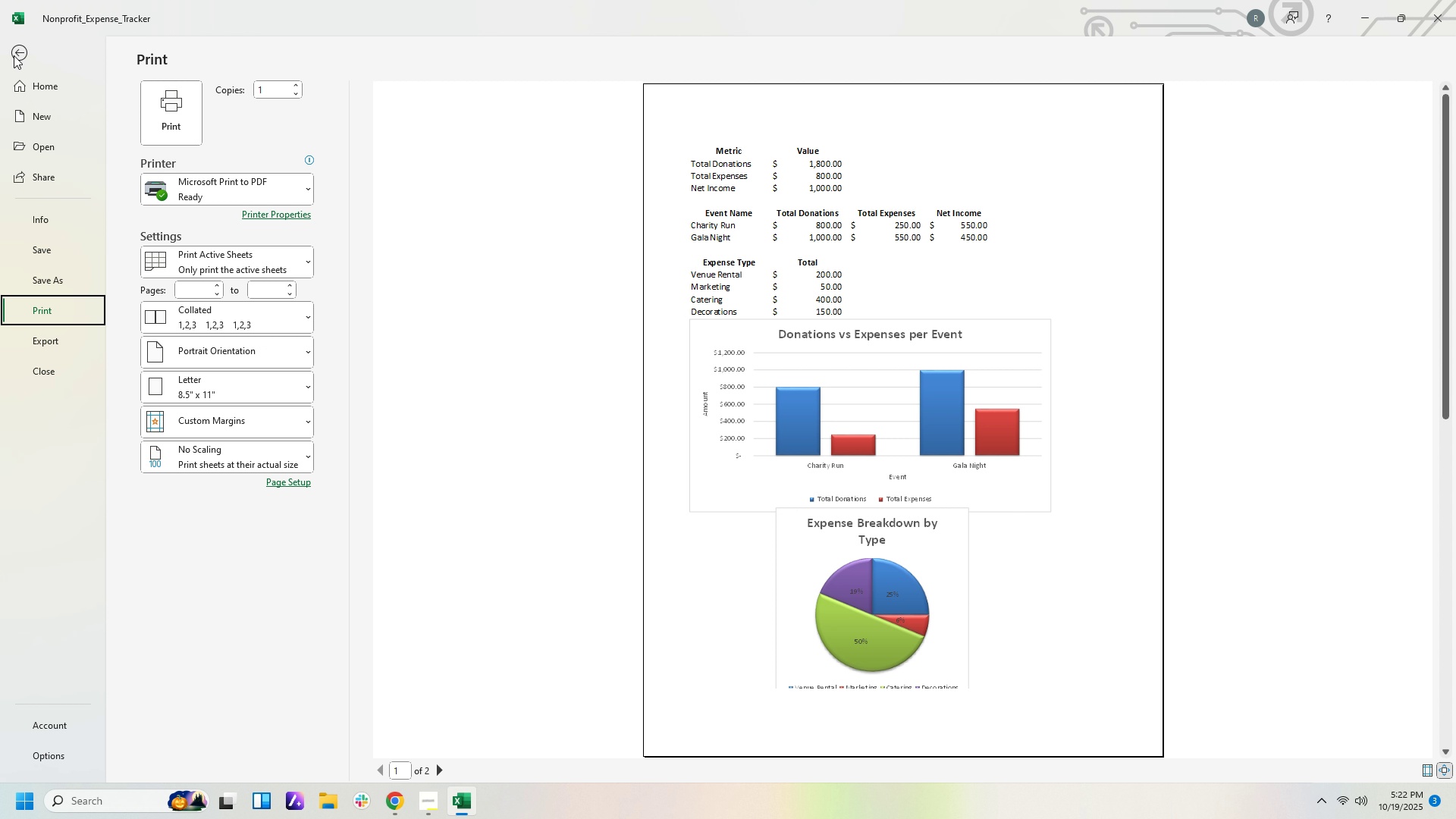 
left_click([14, 55])
 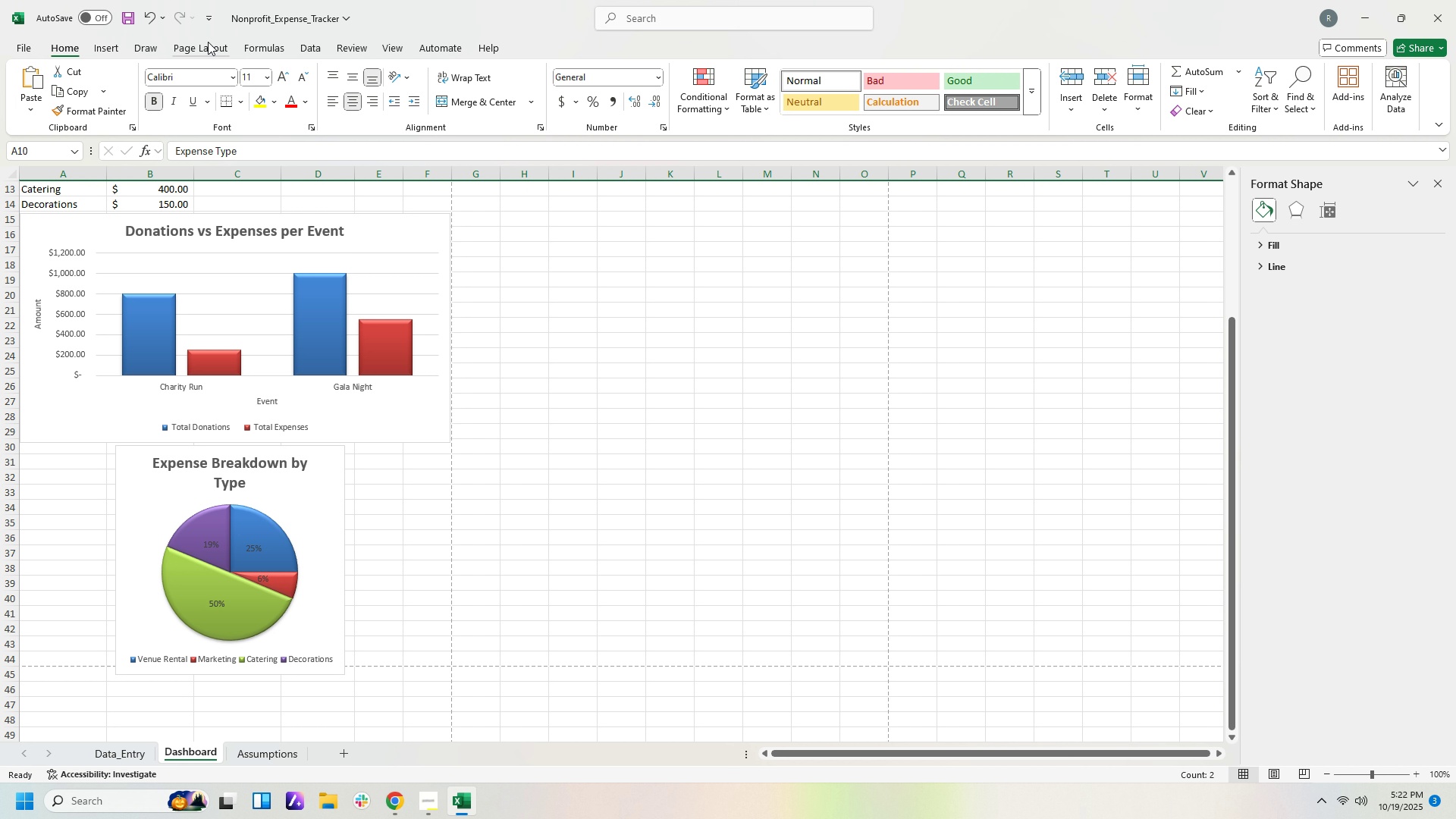 
left_click([208, 42])
 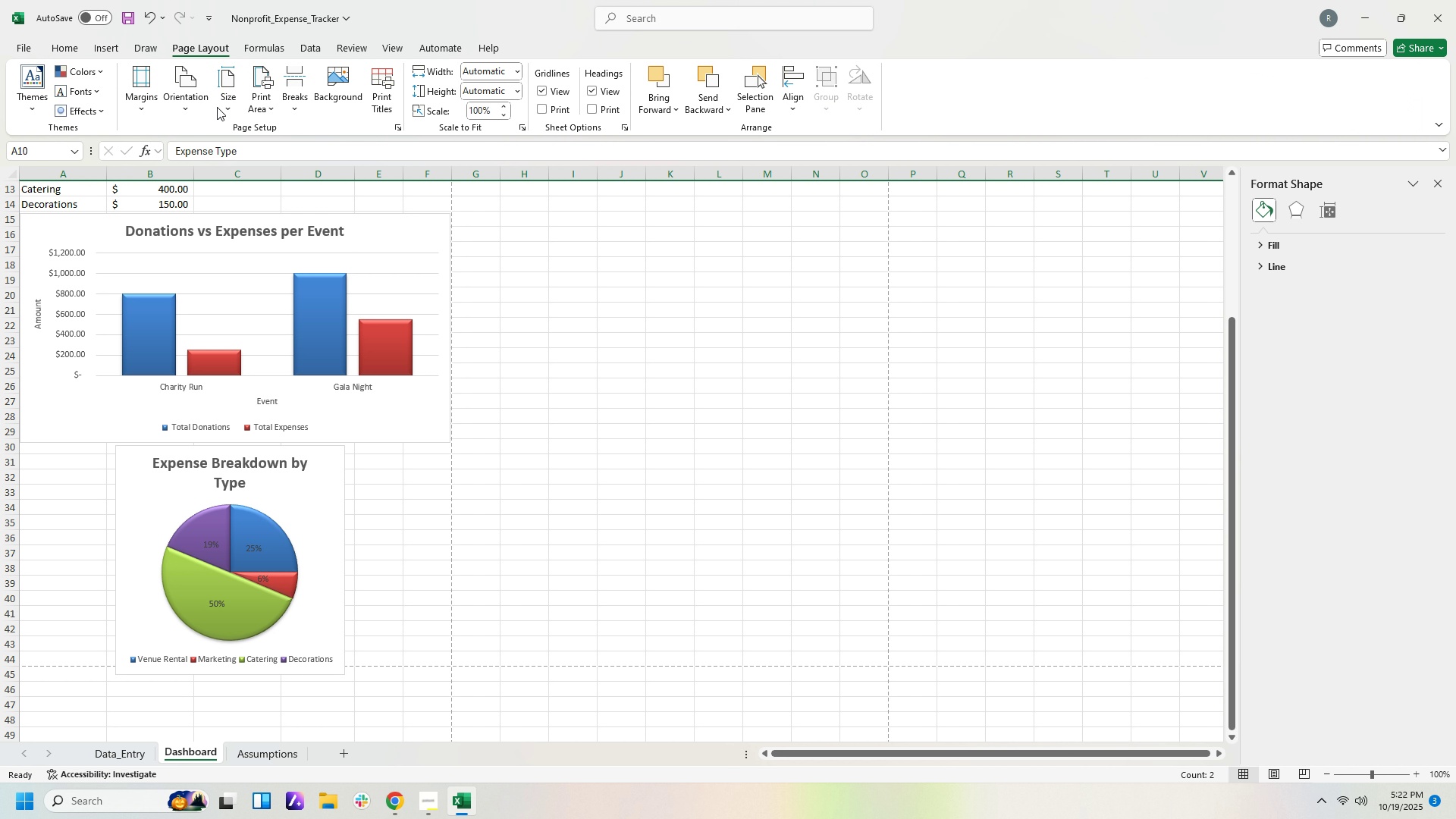 
left_click([223, 107])
 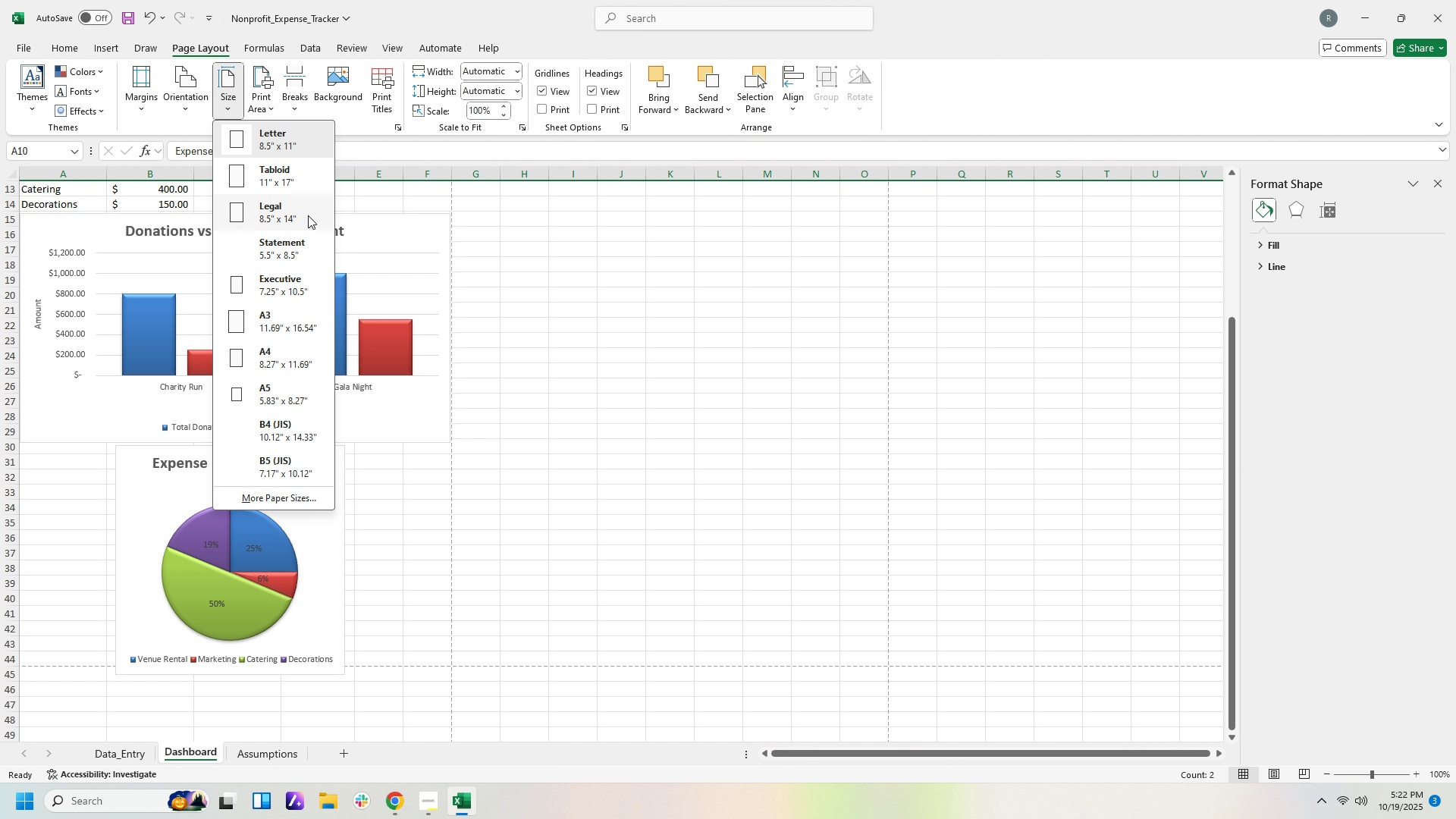 
left_click([310, 212])
 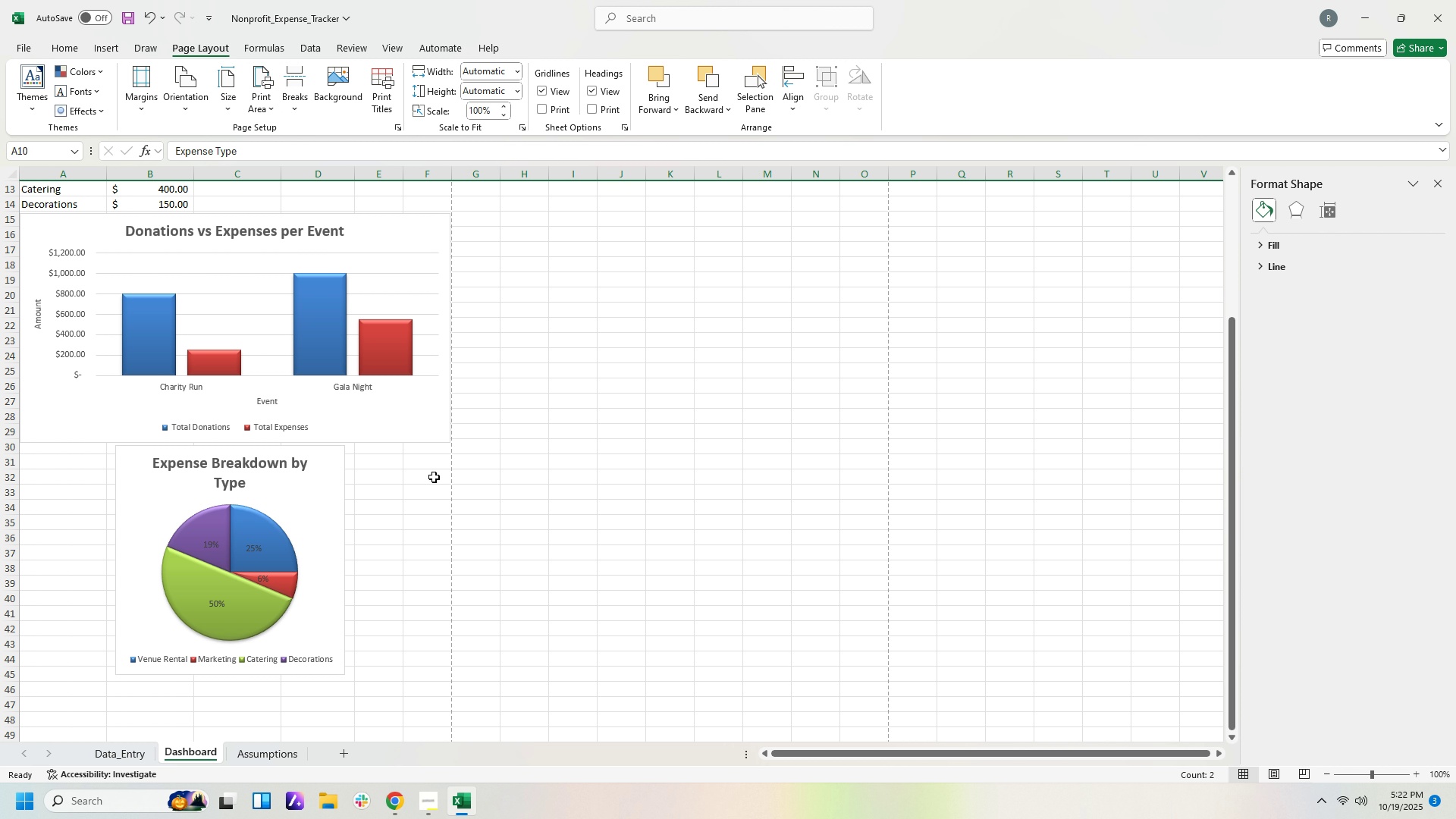 
scroll: coordinate [460, 435], scroll_direction: down, amount: 2.0
 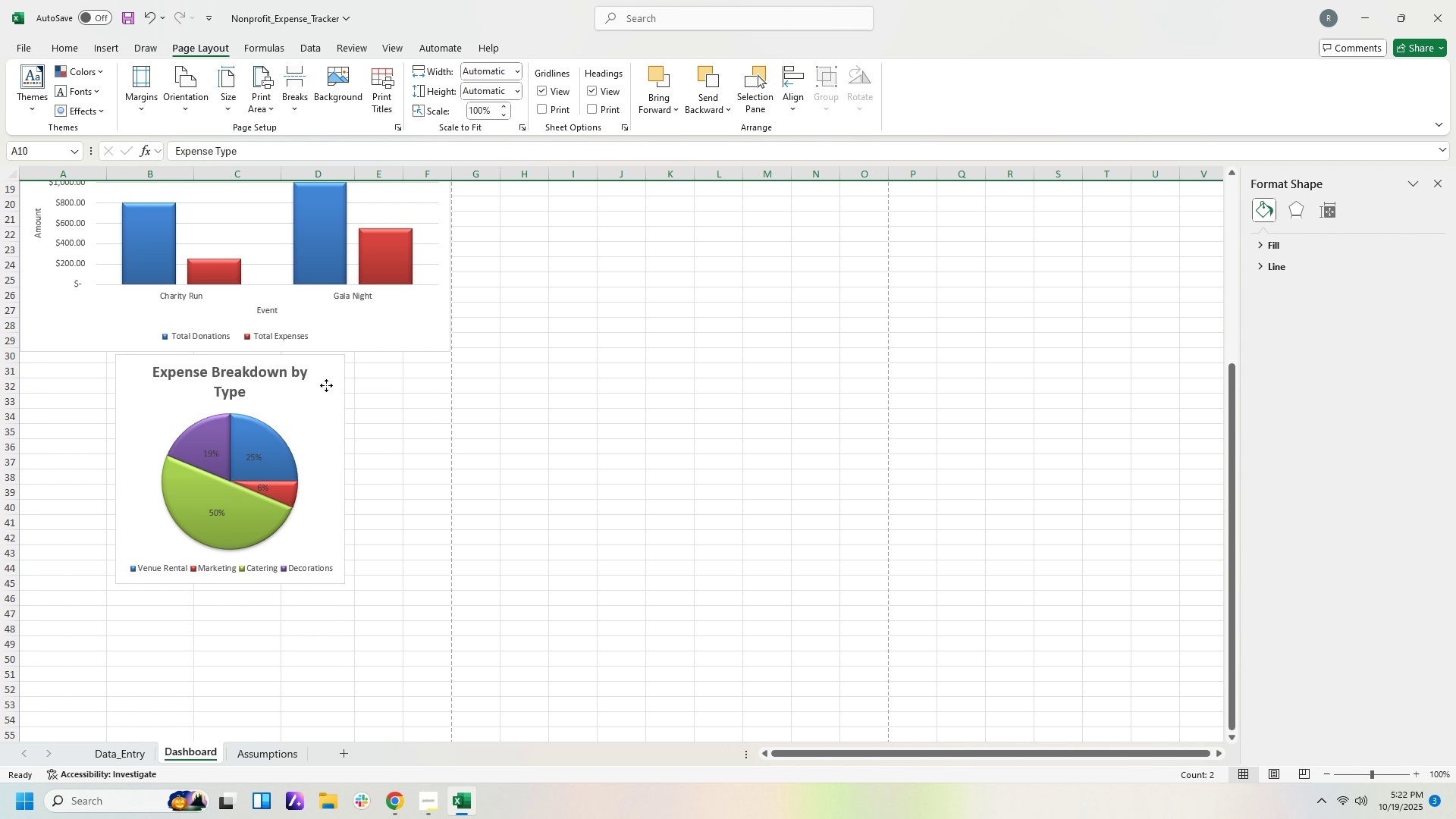 
left_click_drag(start_coordinate=[326, 385], to_coordinate=[323, 443])
 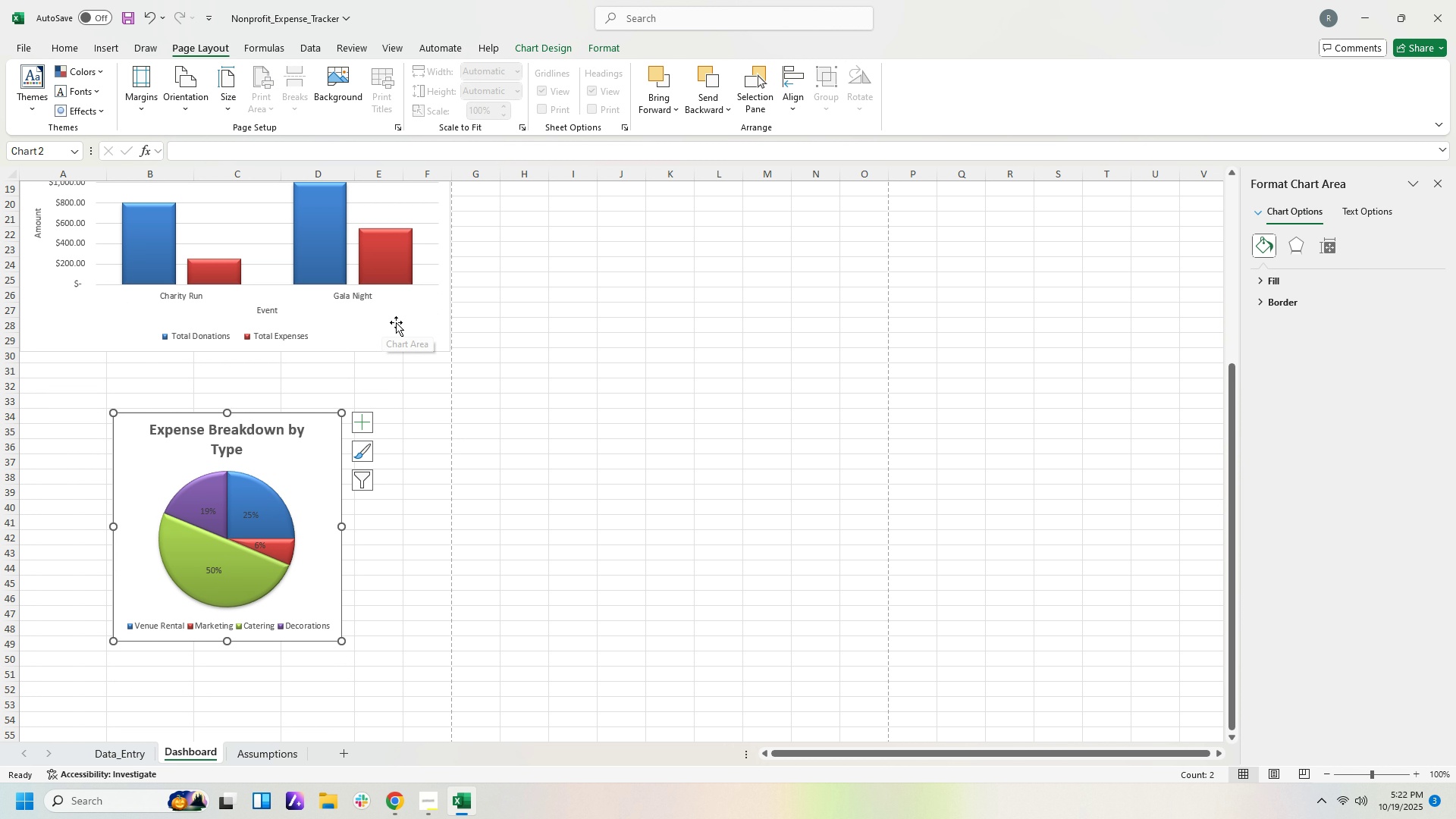 
left_click([396, 322])
 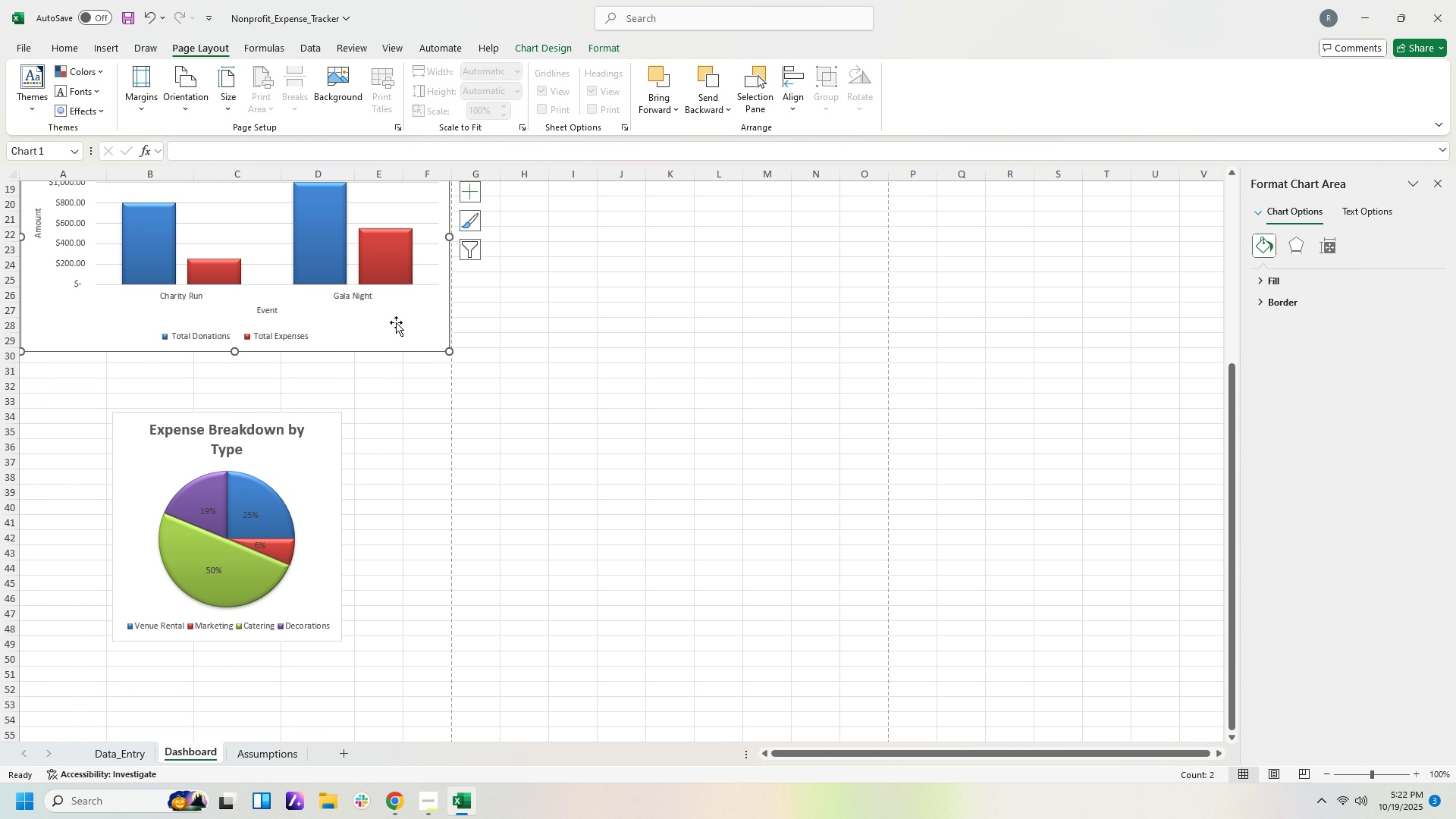 
left_click_drag(start_coordinate=[396, 322], to_coordinate=[395, 368])
 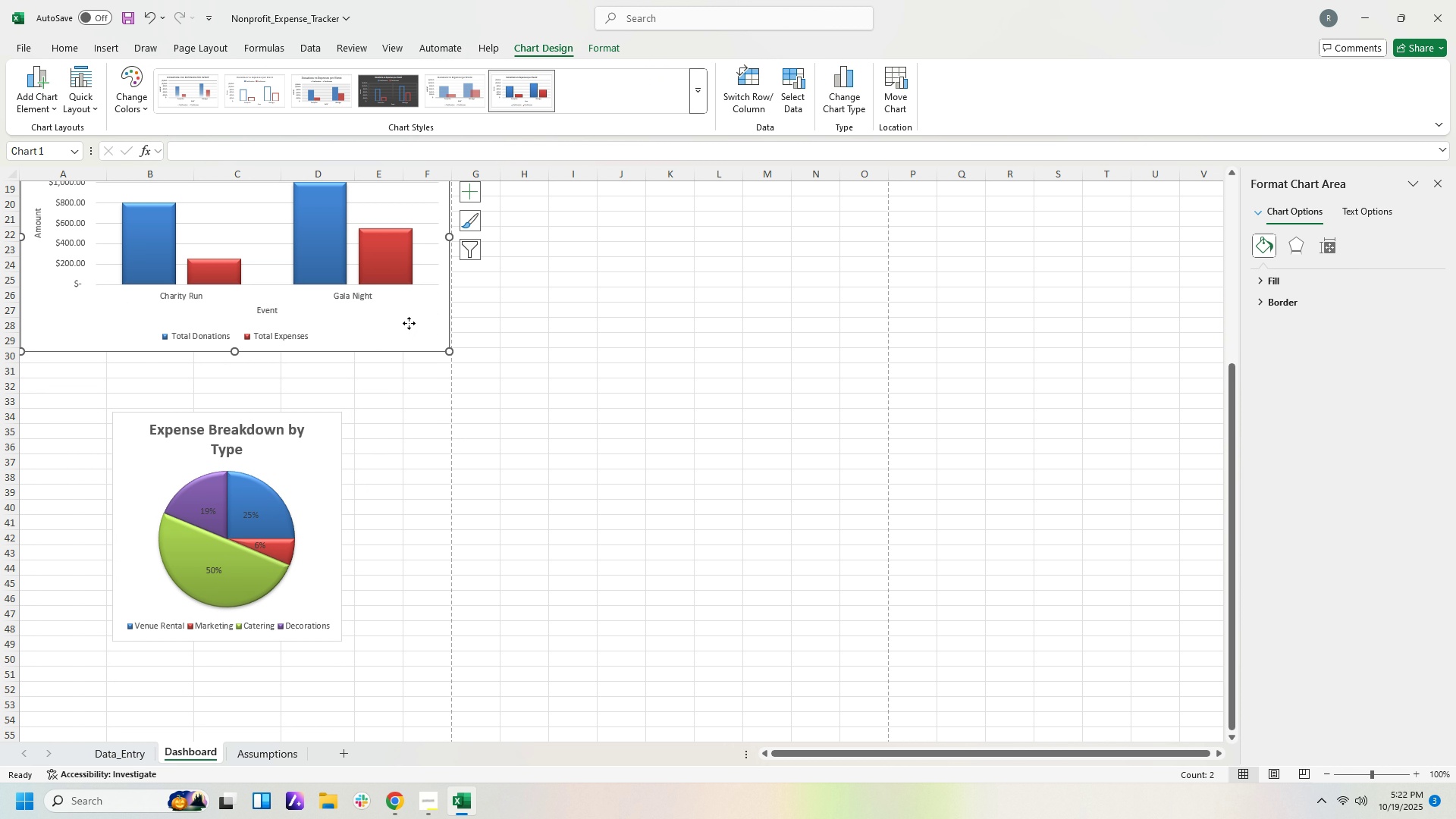 
left_click_drag(start_coordinate=[409, 323], to_coordinate=[410, 364])
 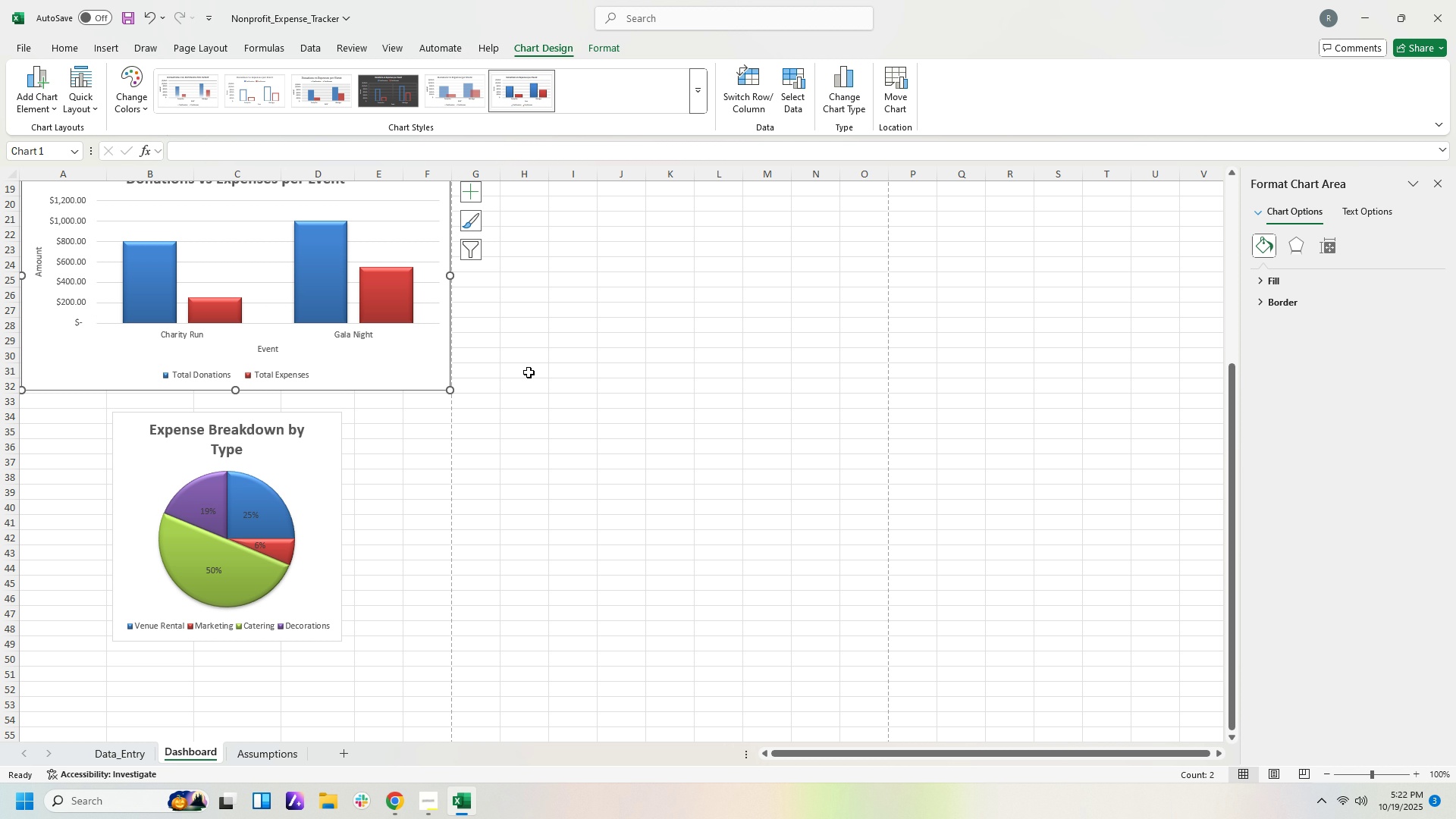 
scroll: coordinate [530, 363], scroll_direction: up, amount: 8.0
 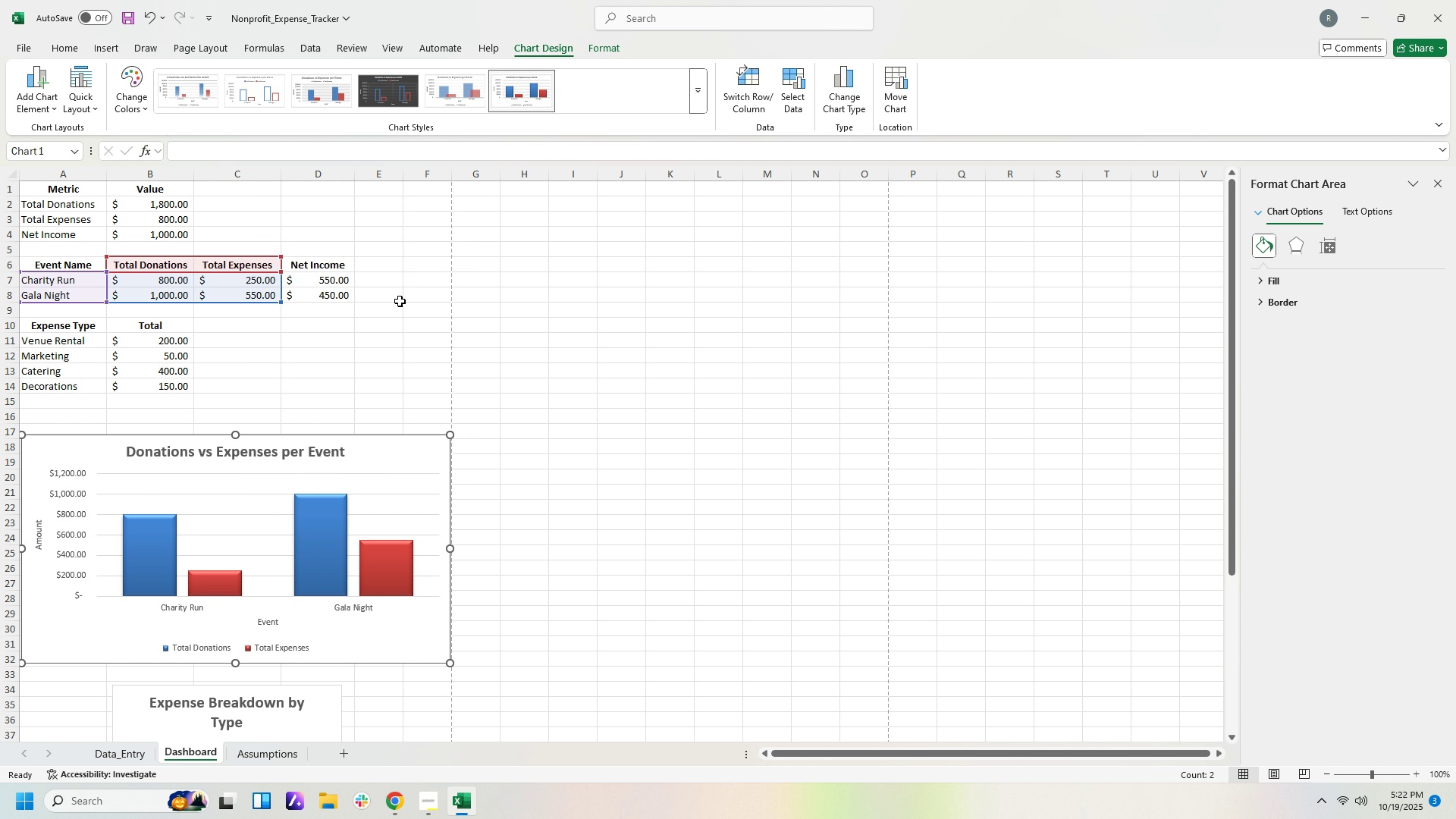 
left_click([400, 301])
 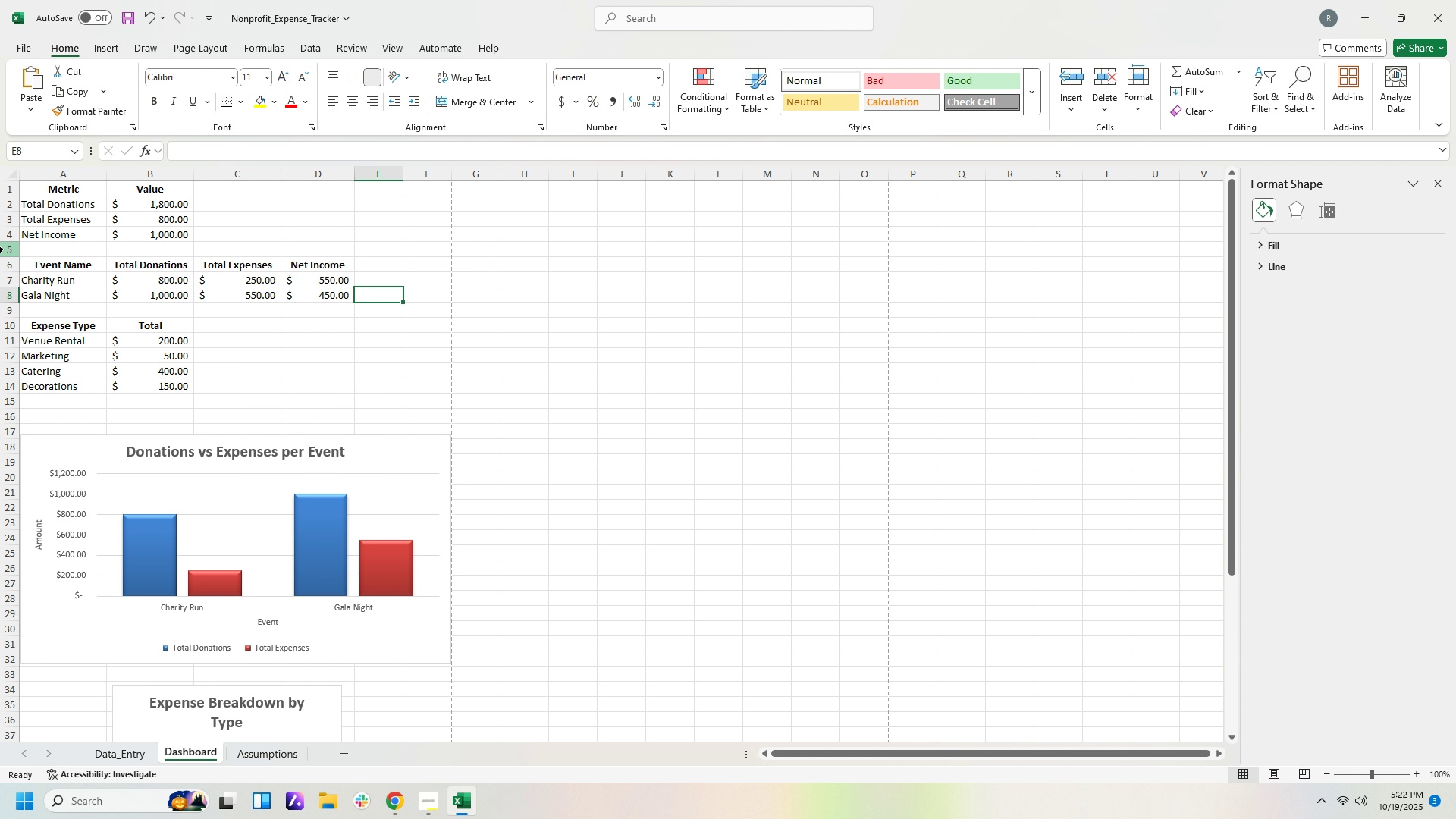 
left_click([3, 249])
 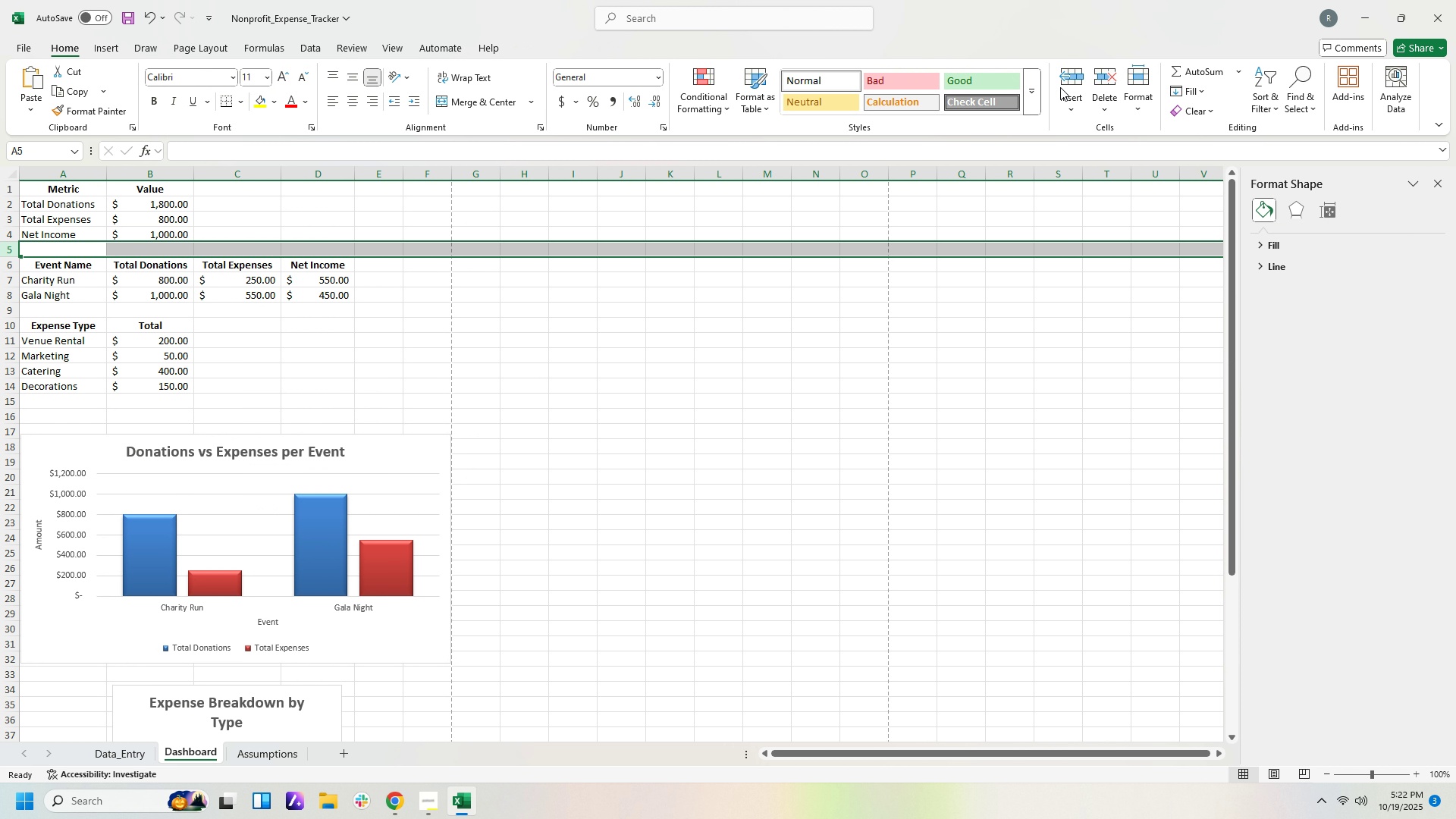 
left_click([1070, 87])
 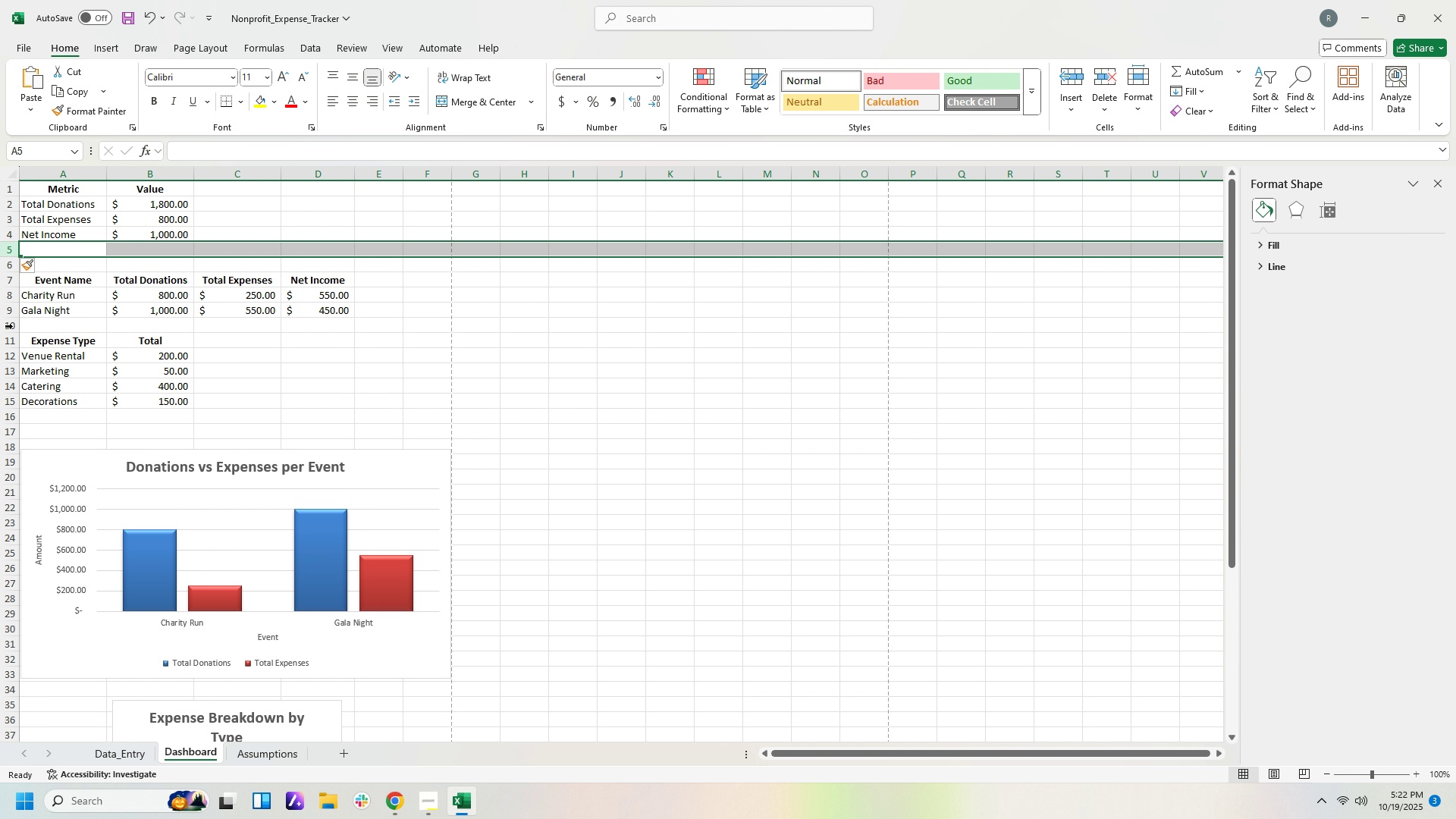 
left_click([12, 326])
 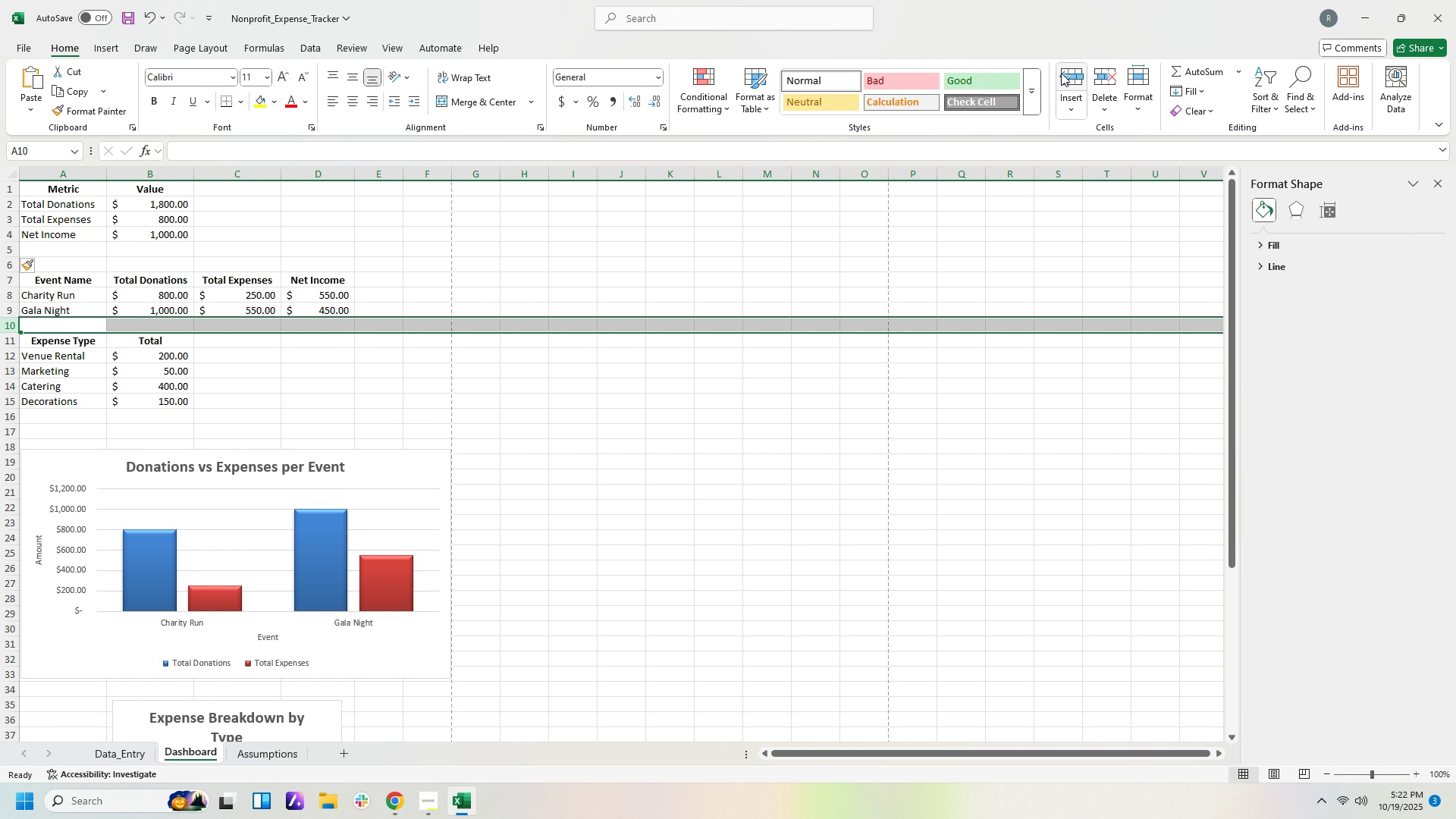 
left_click([1062, 73])
 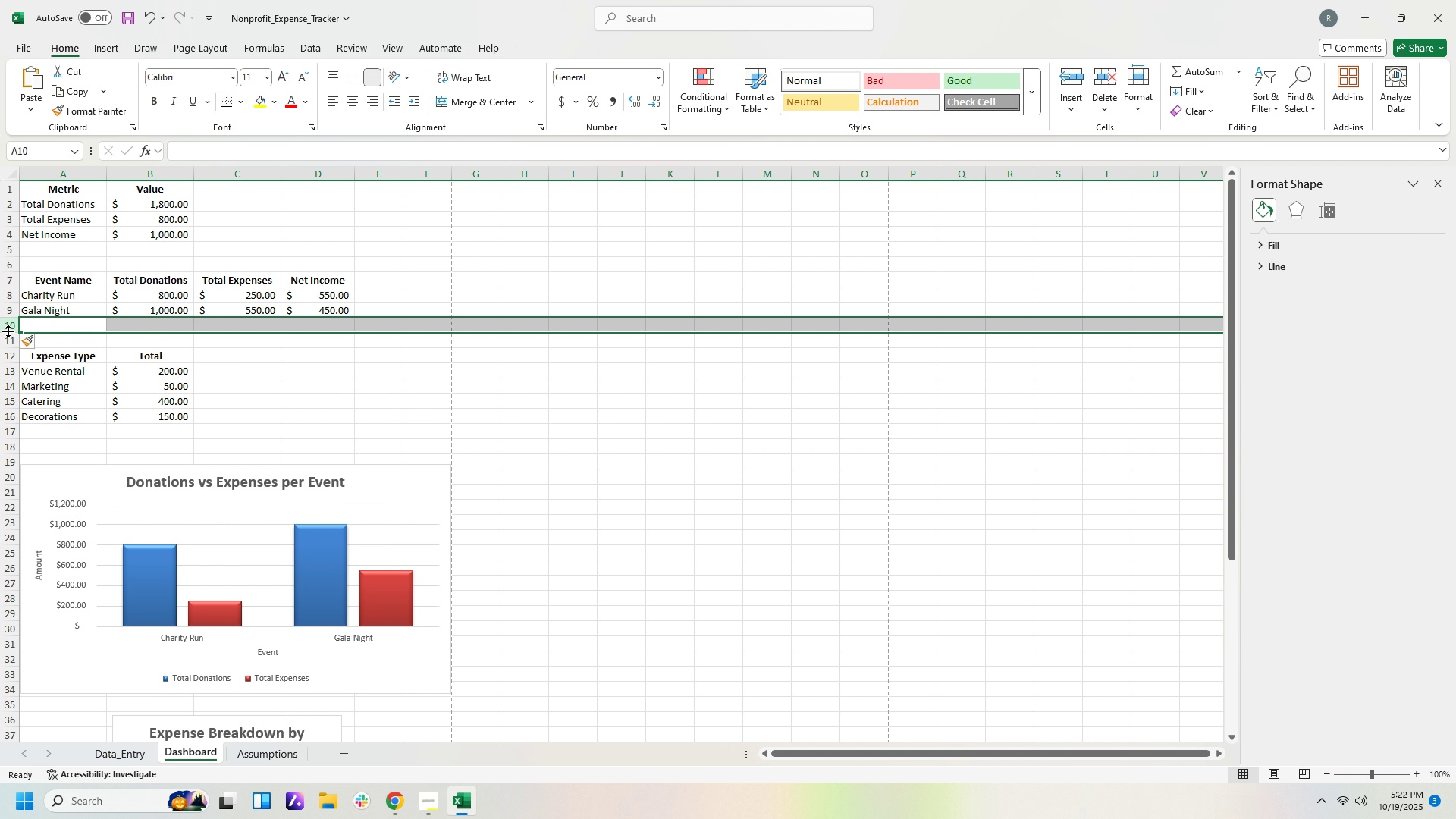 
left_click([6, 326])
 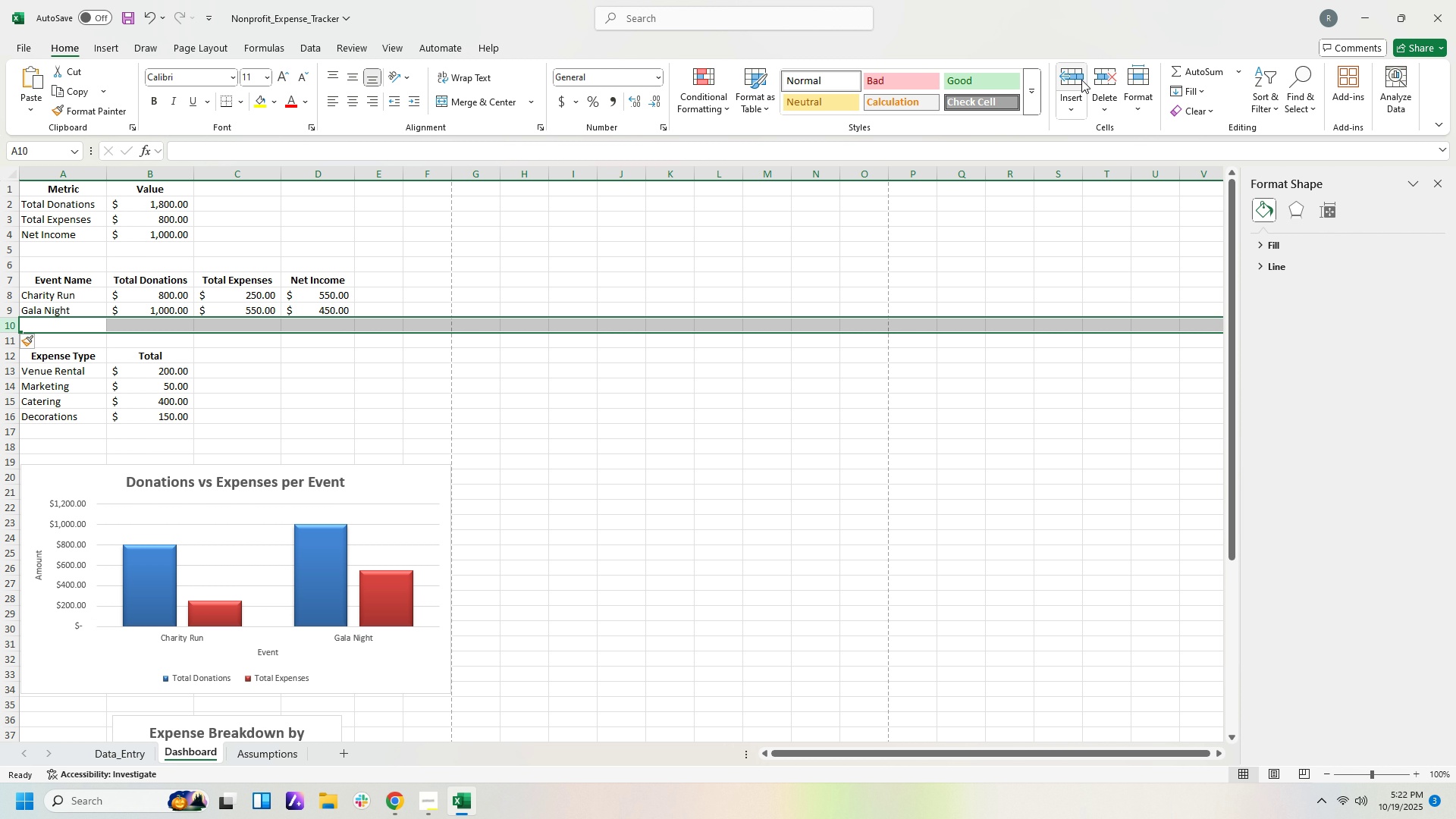 
left_click([1078, 78])
 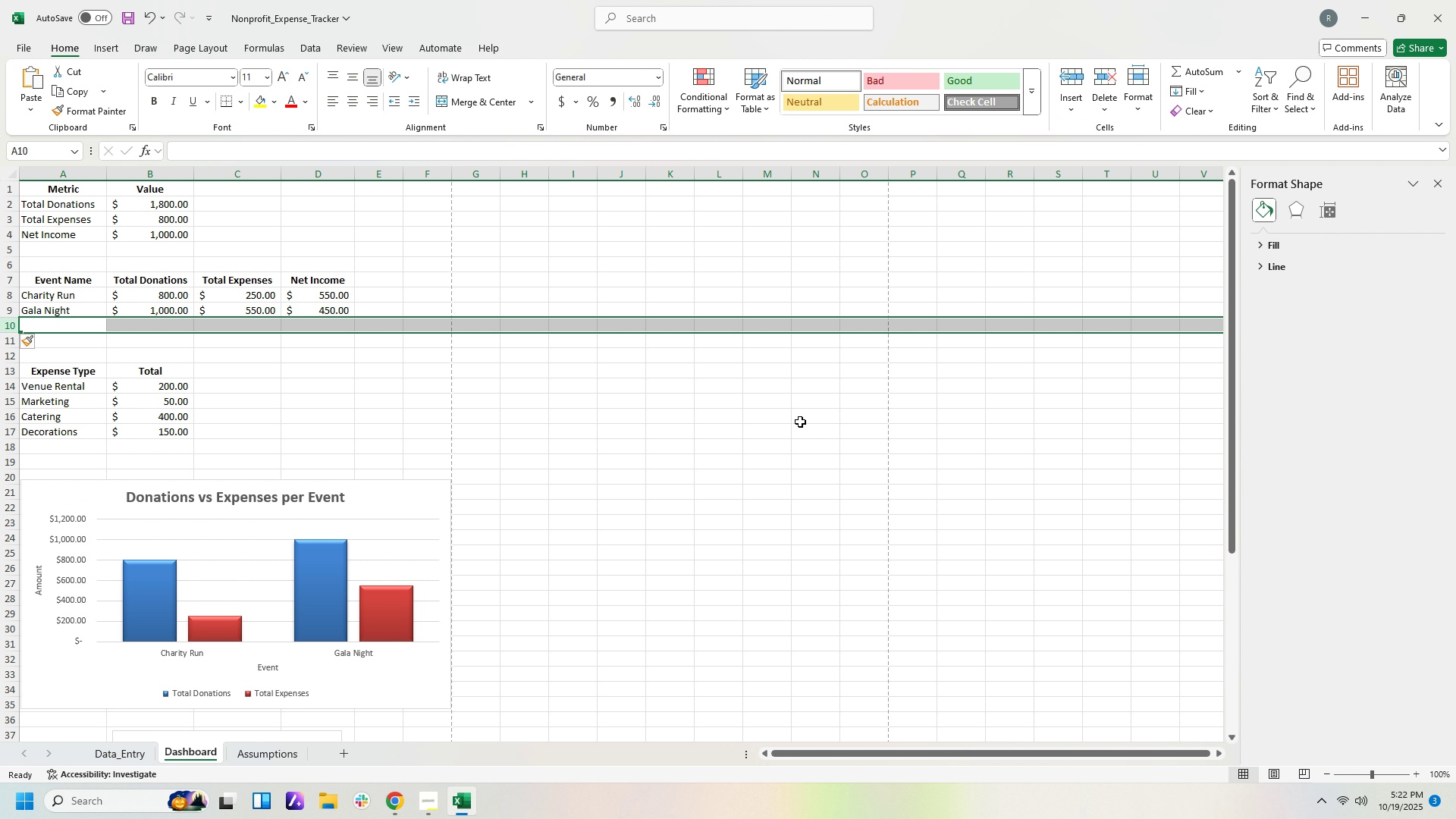 
left_click([783, 421])
 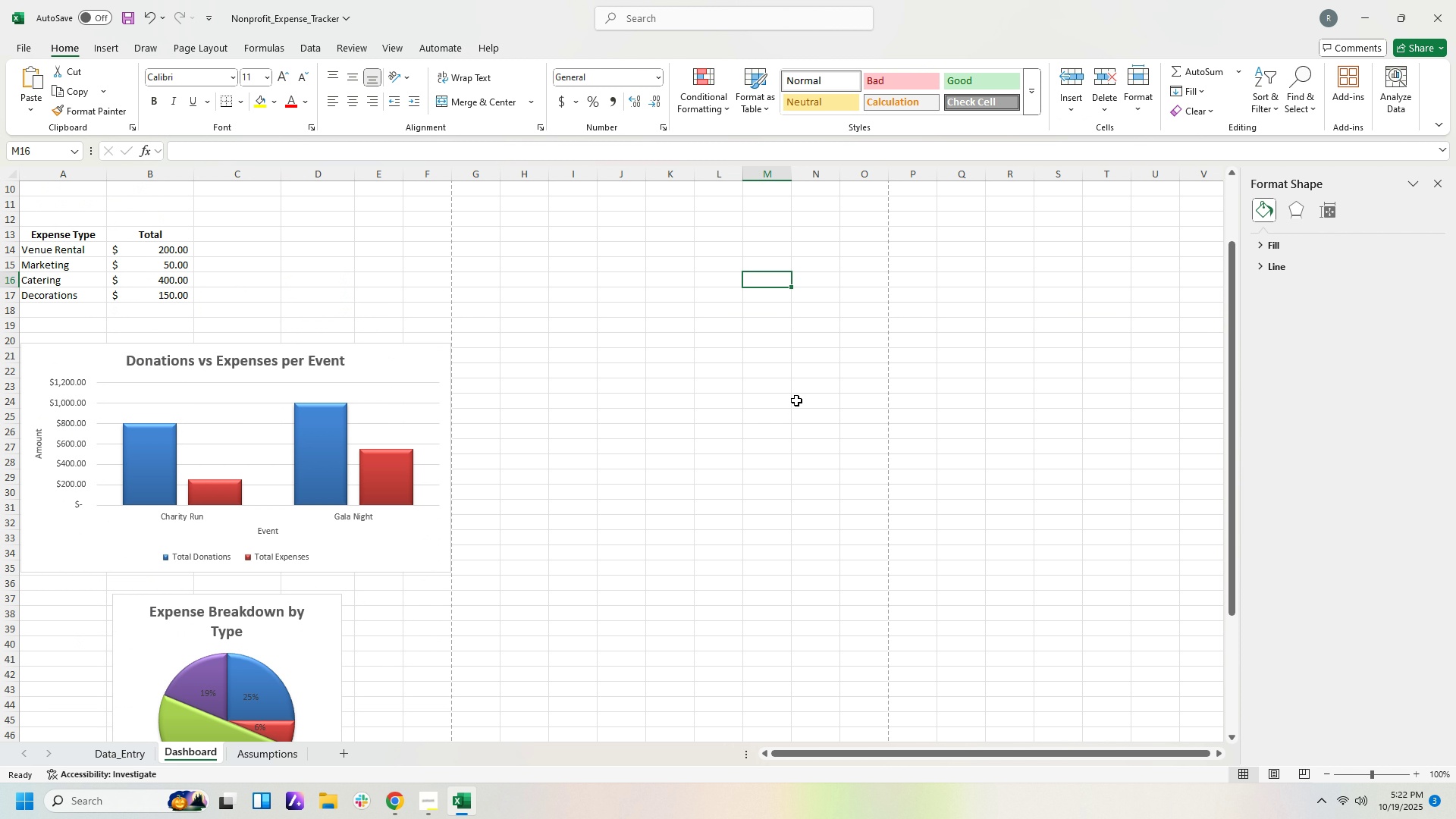 
scroll: coordinate [818, 358], scroll_direction: down, amount: 8.0
 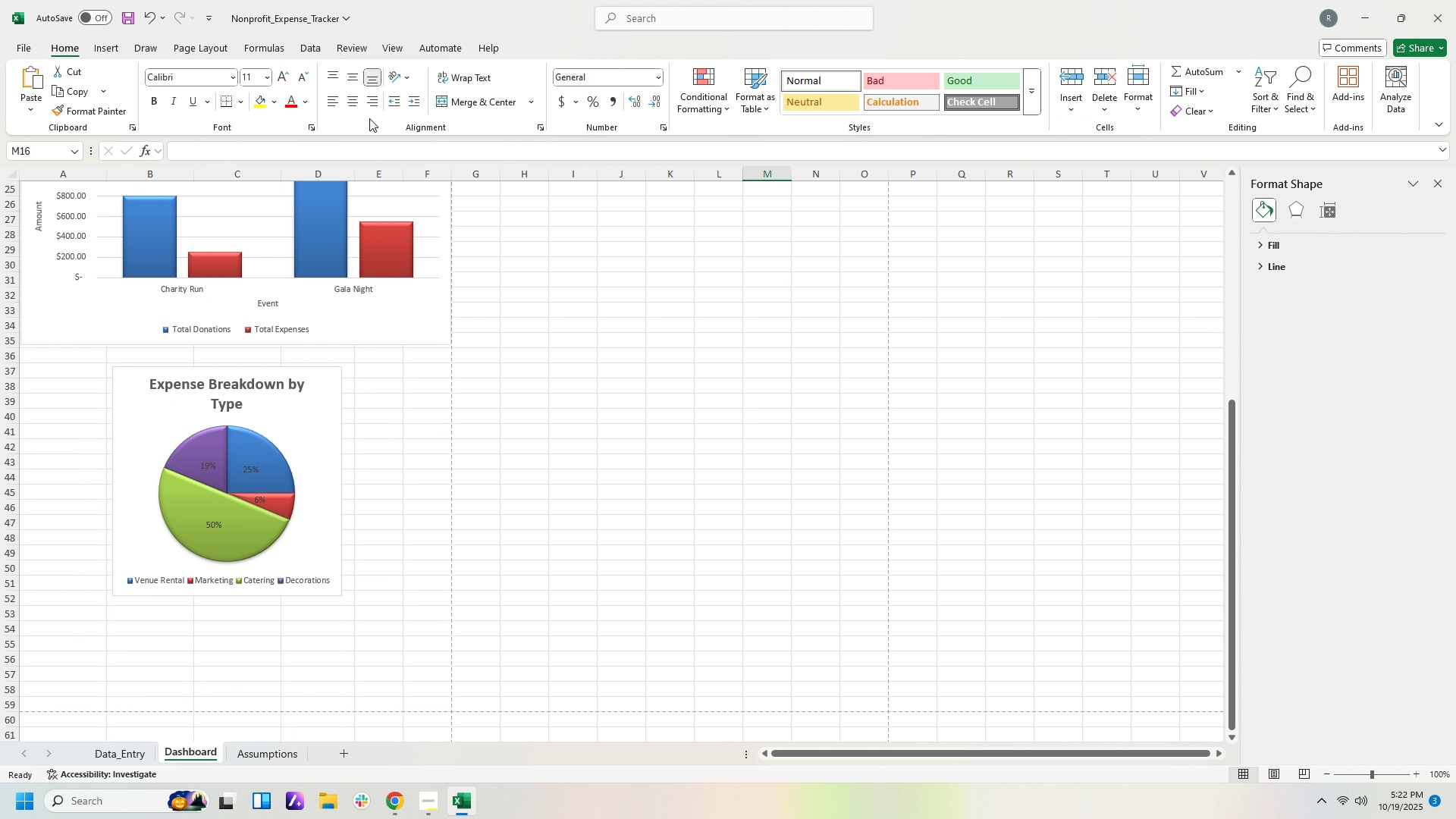 
wait(5.59)
 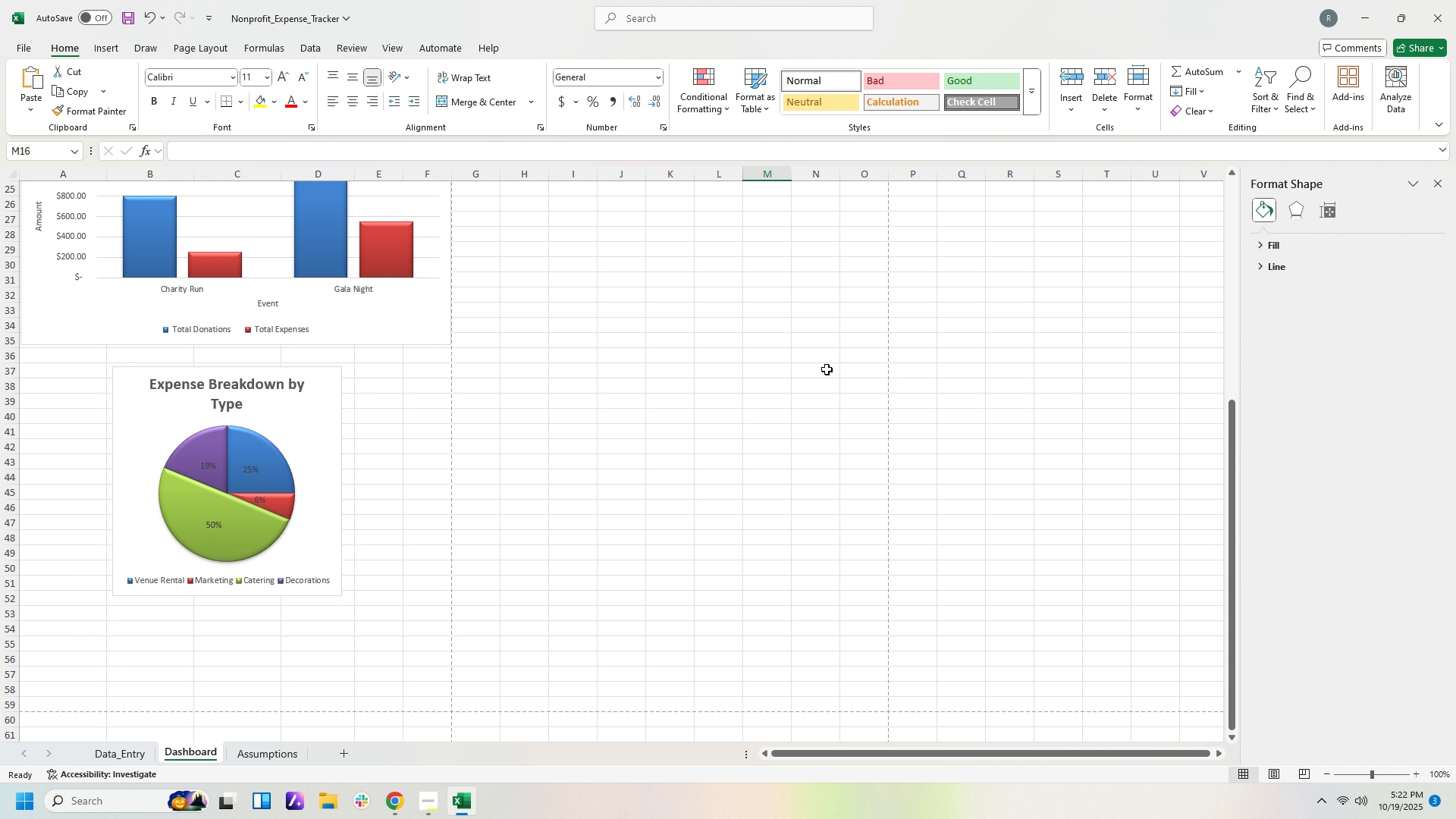 
left_click([18, 42])
 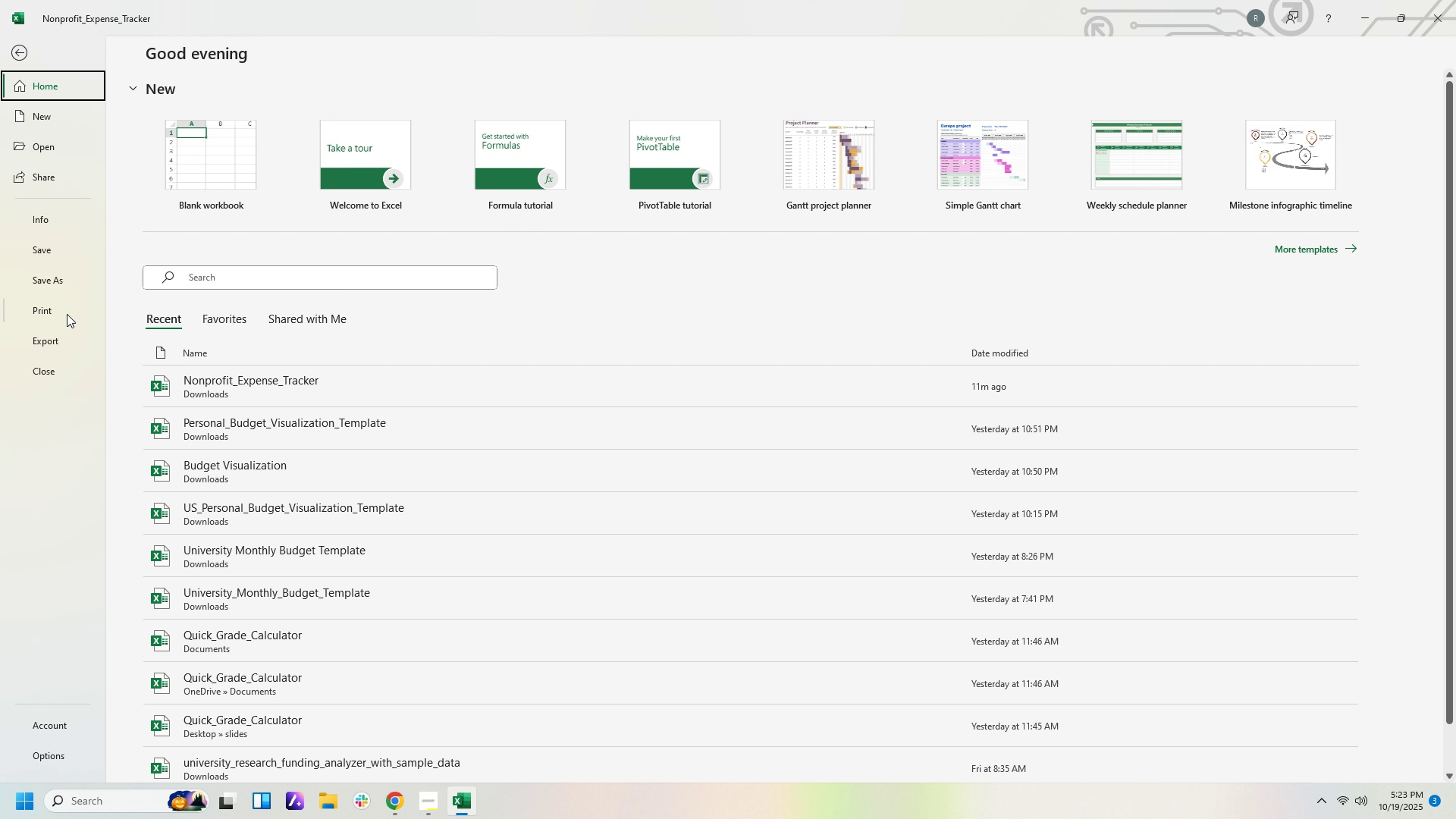 
left_click([65, 317])
 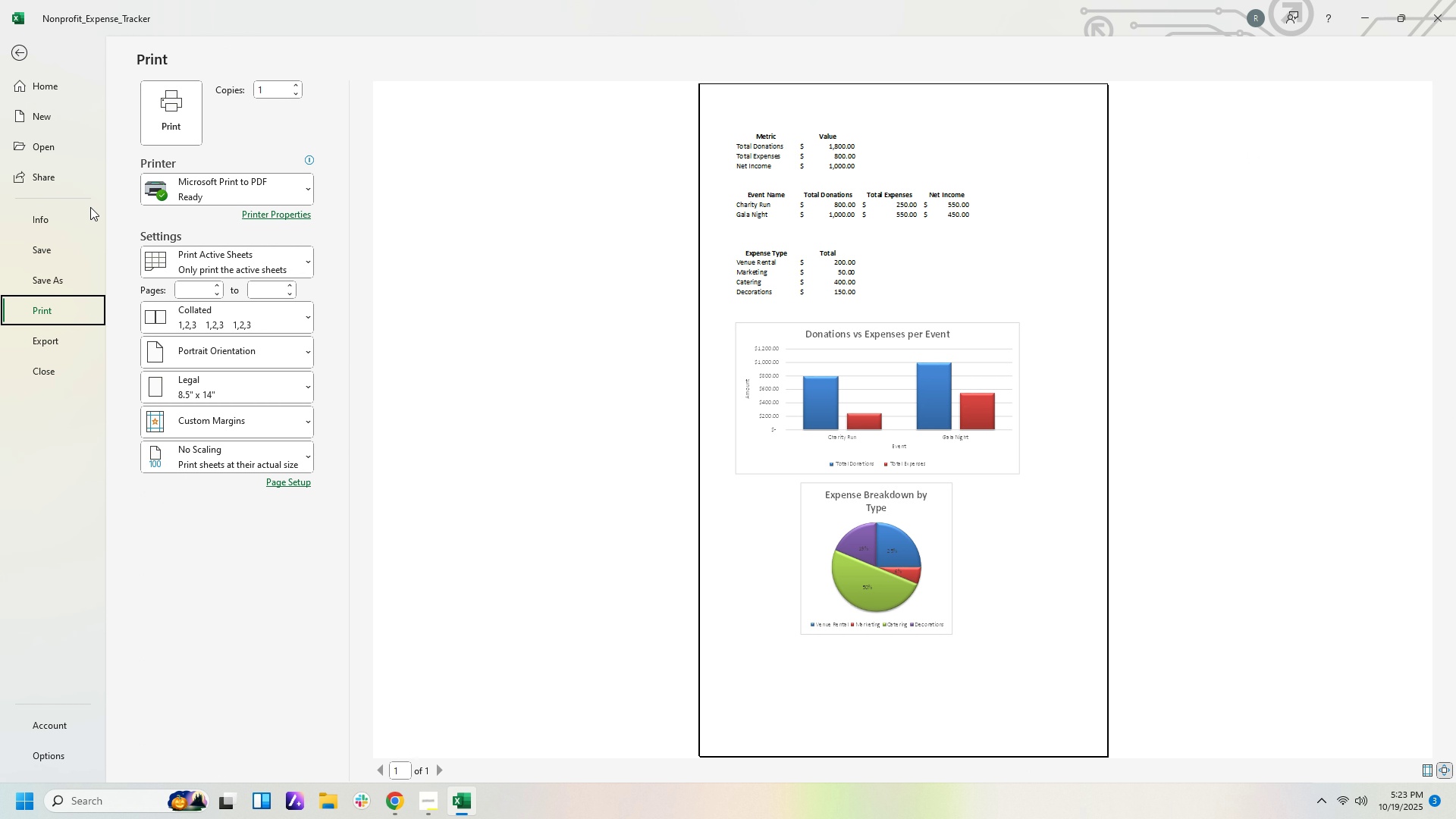 
left_click([24, 58])
 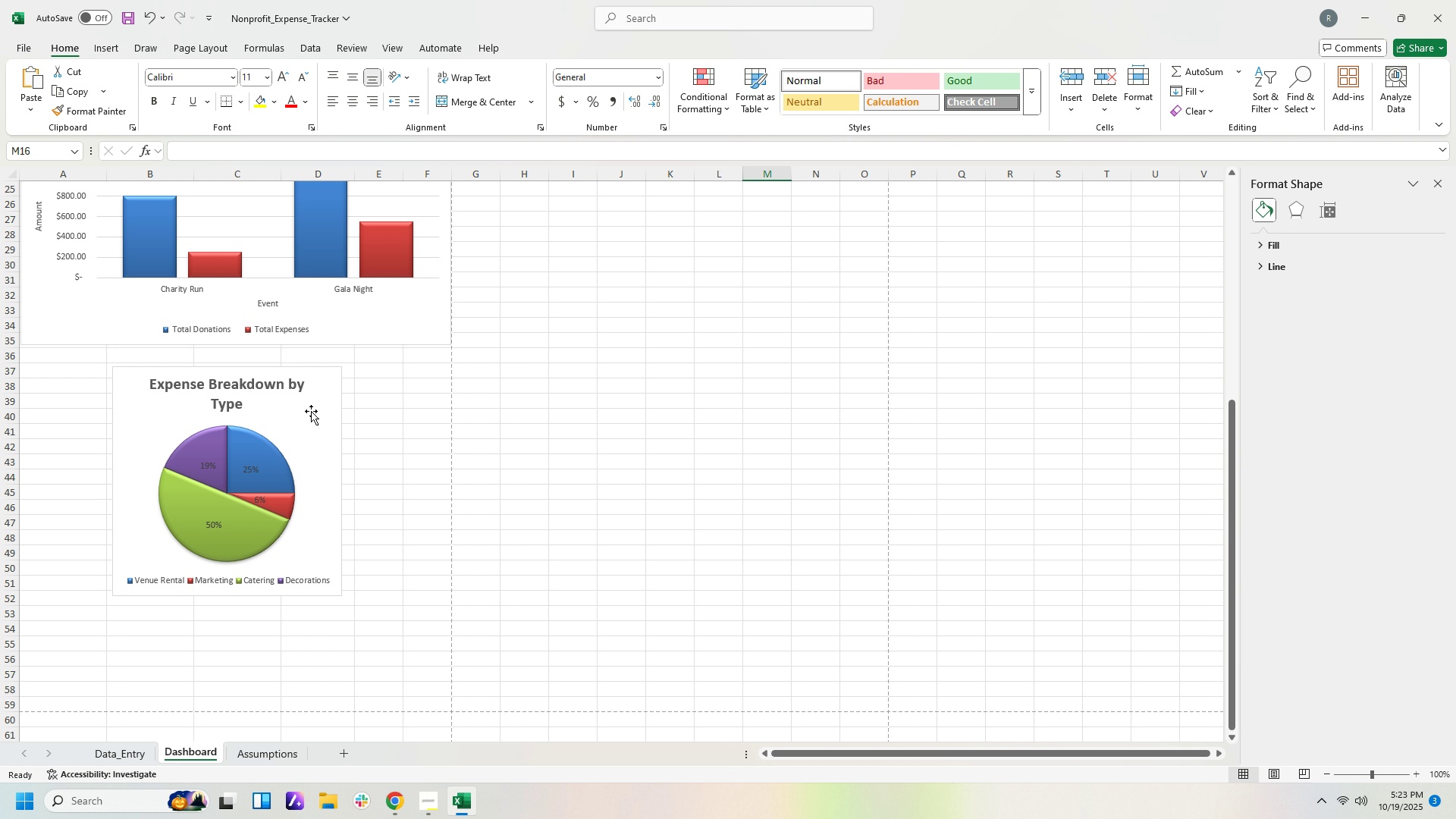 
left_click_drag(start_coordinate=[312, 411], to_coordinate=[220, 410])
 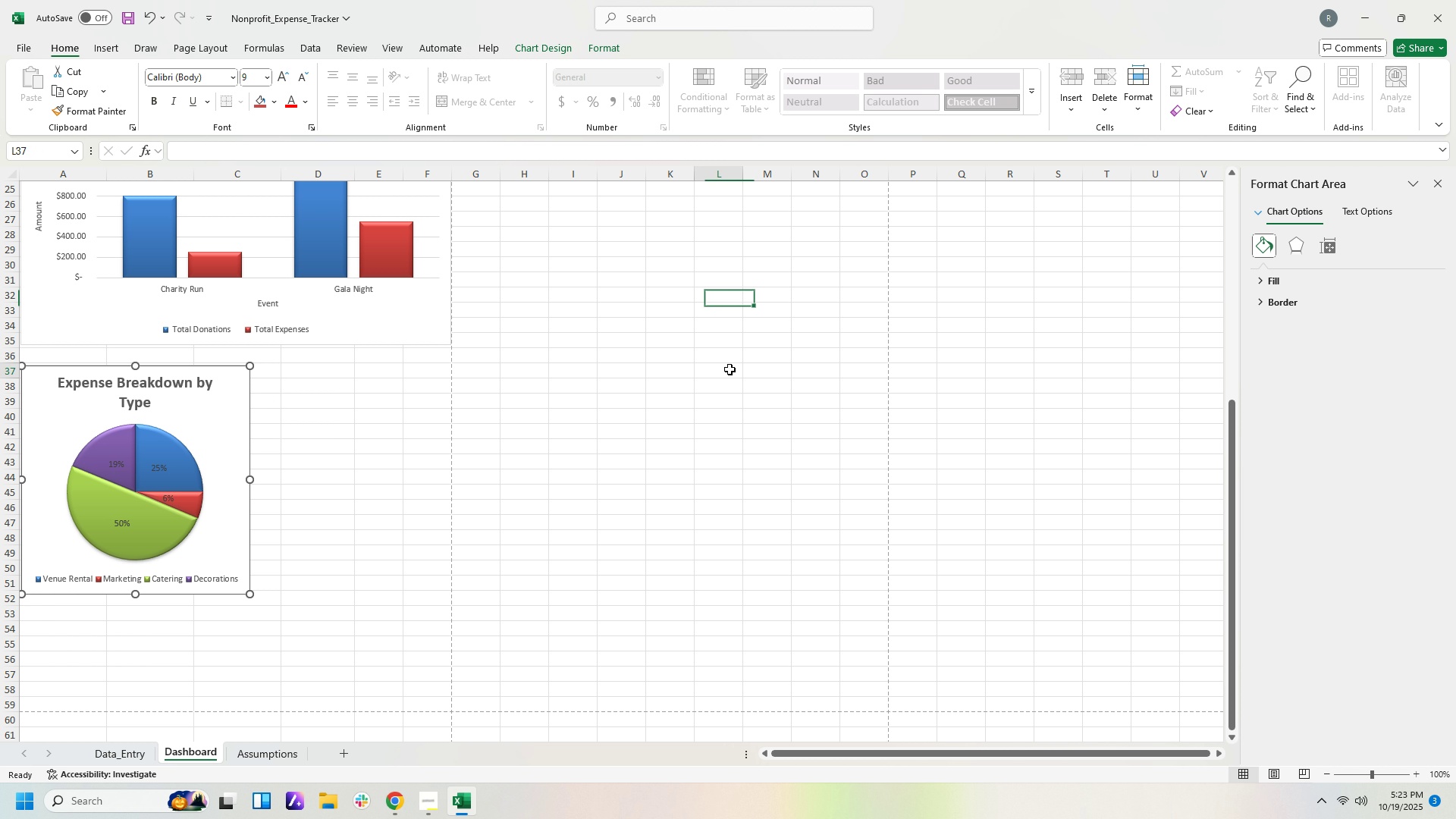 
left_click([730, 369])
 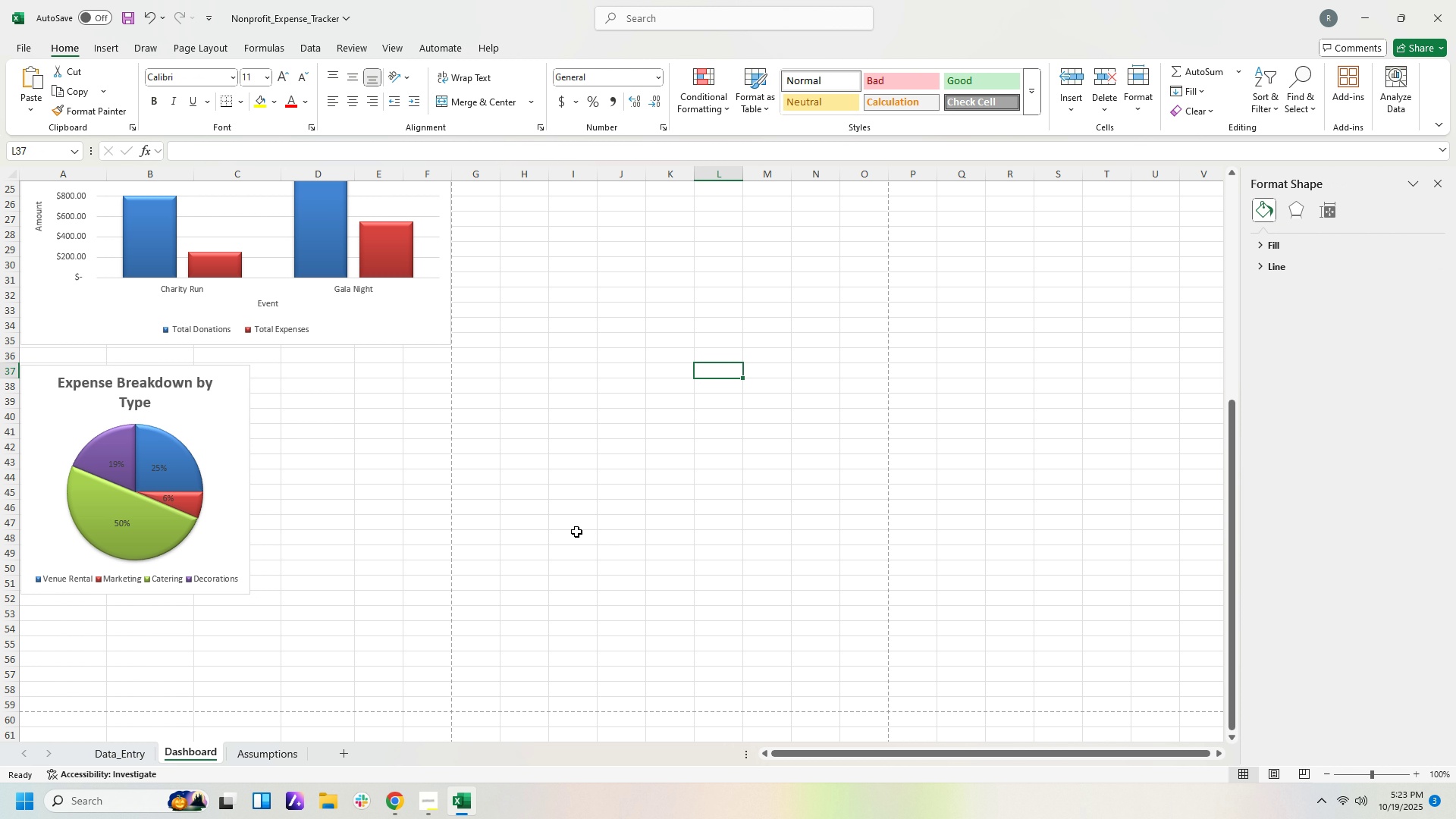 
scroll: coordinate [583, 517], scroll_direction: up, amount: 10.0